 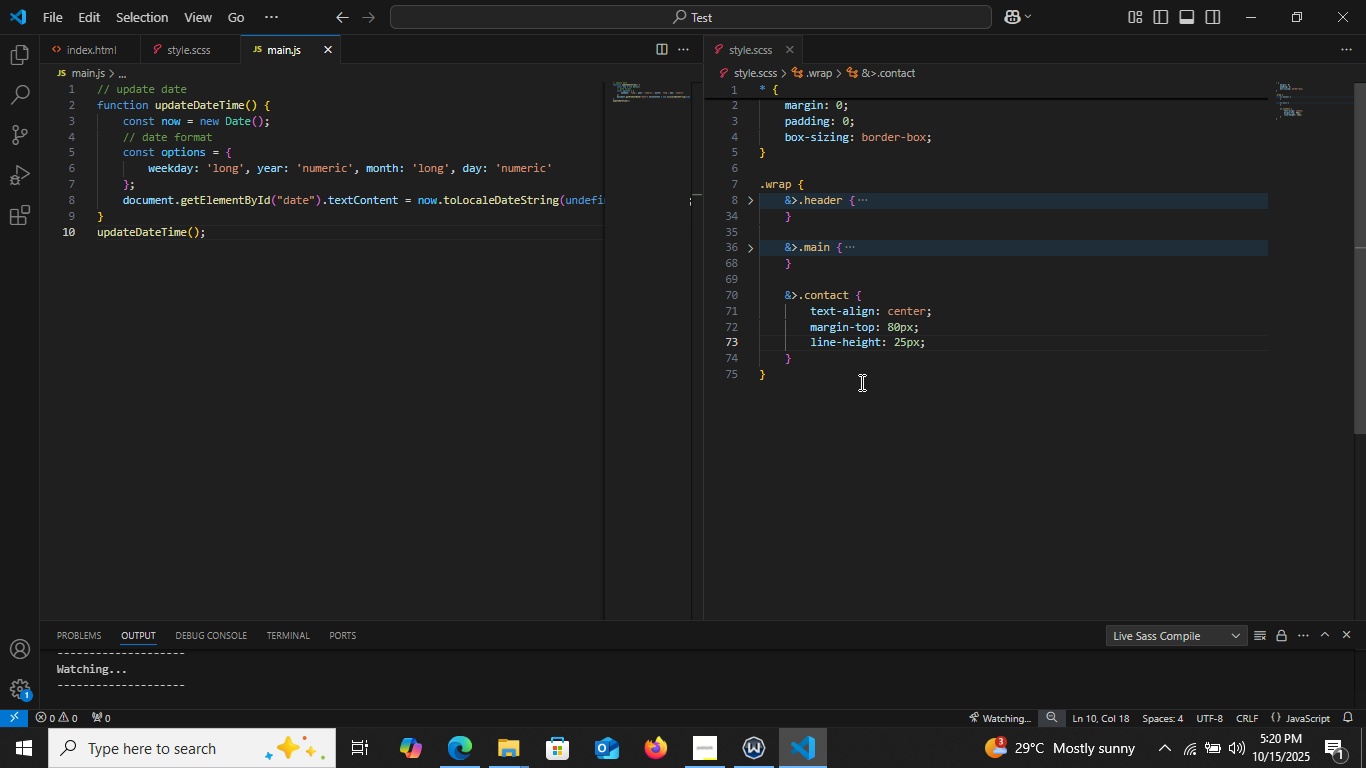 
left_click_drag(start_coordinate=[1355, 386], to_coordinate=[1365, 165])
 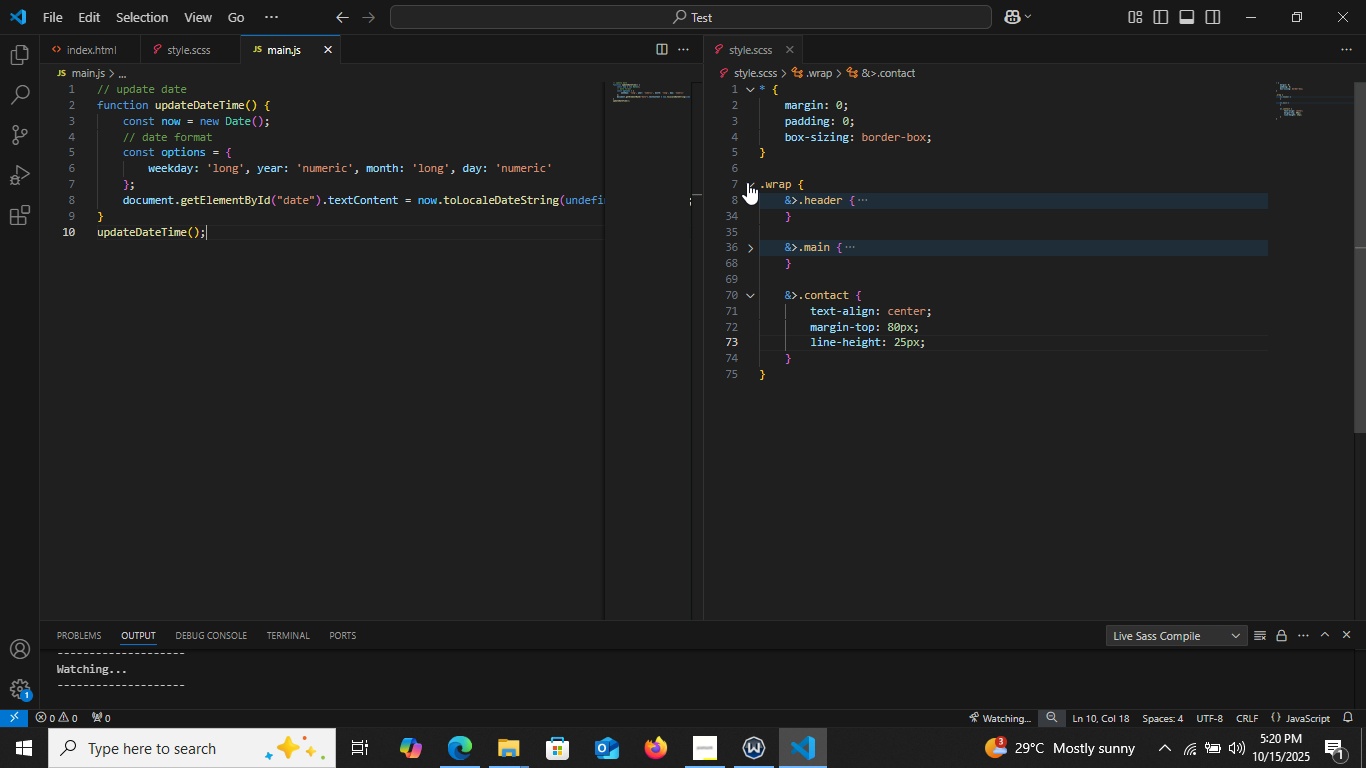 
left_click([747, 182])
 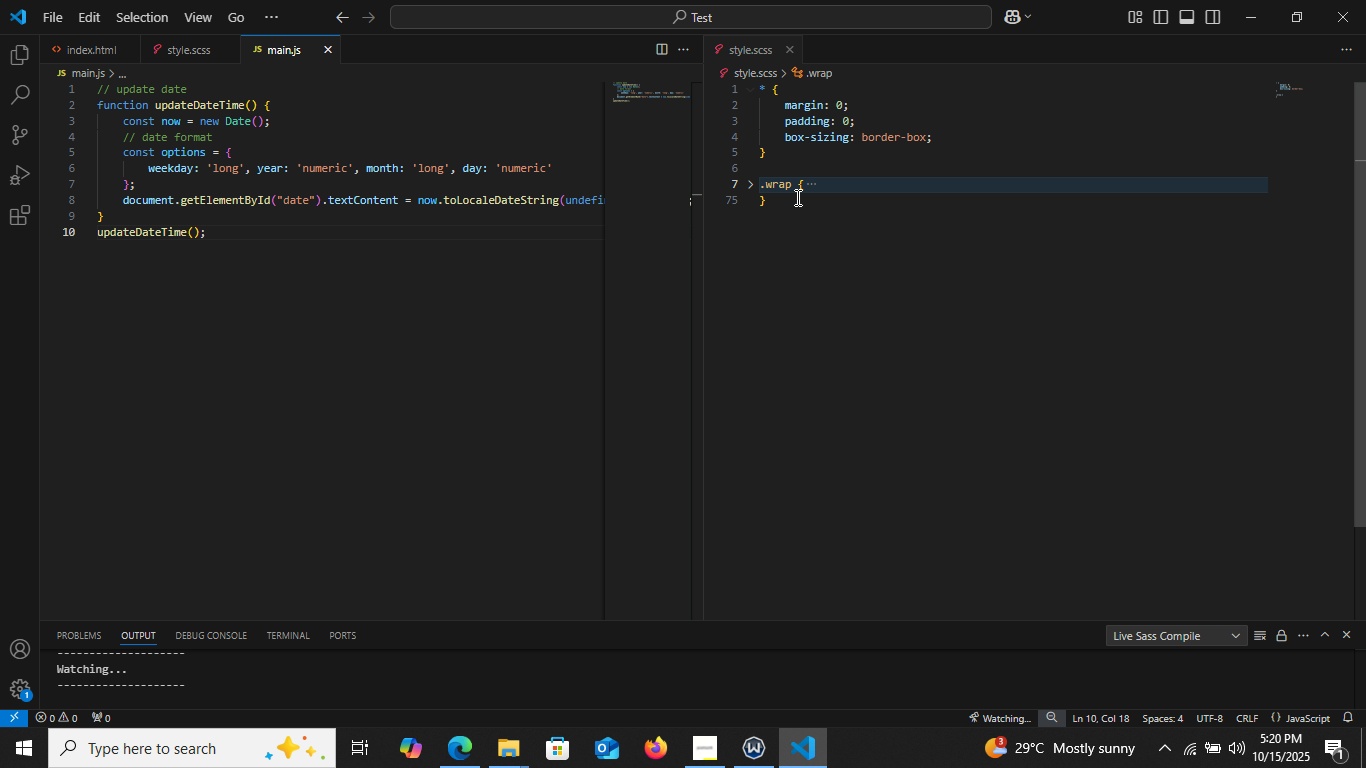 
left_click([796, 197])
 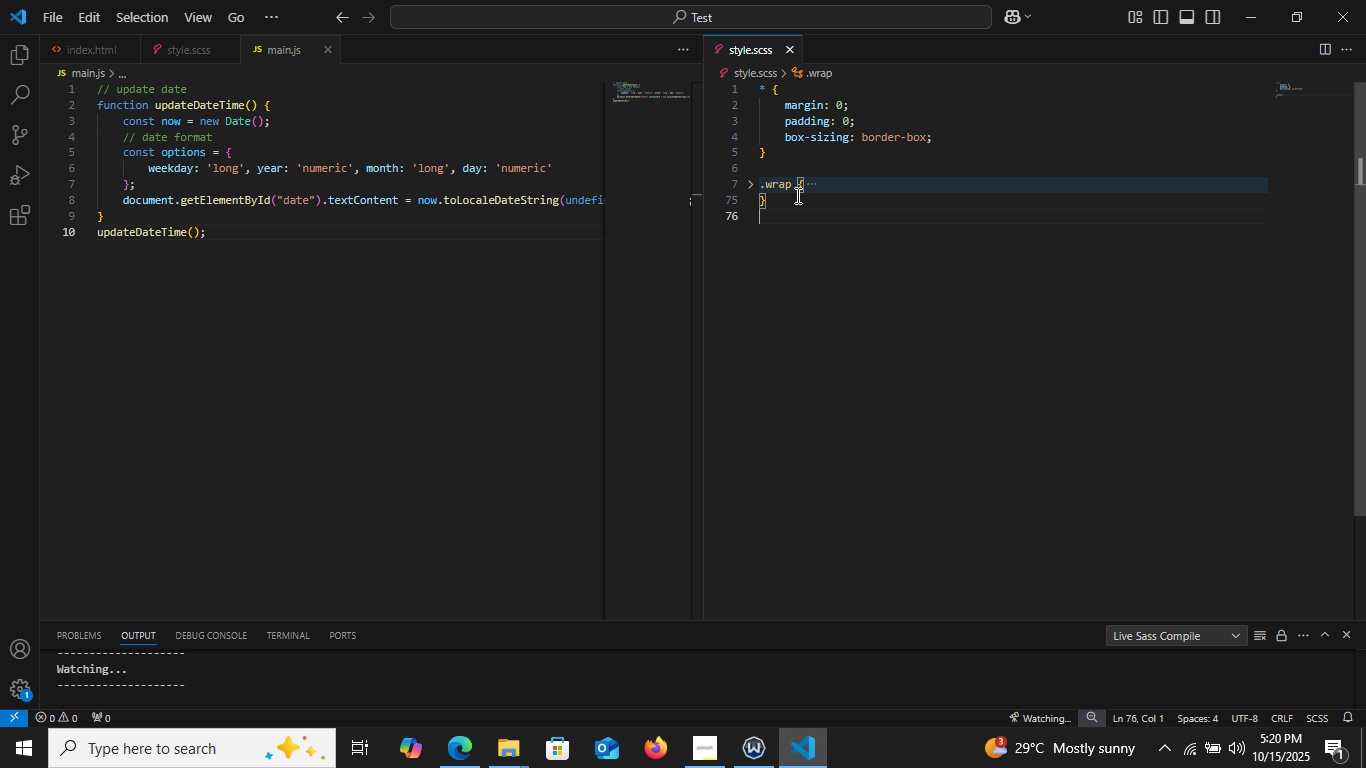 
key(Enter)
 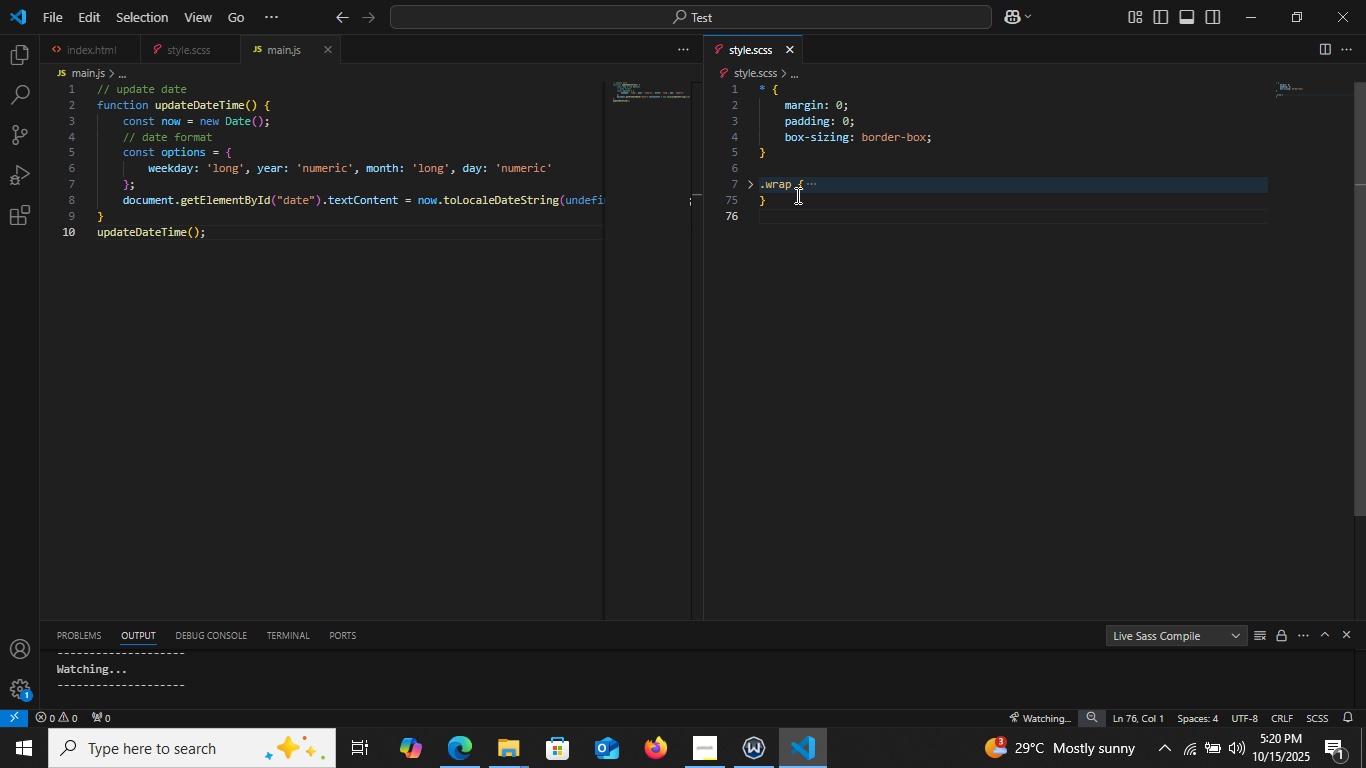 
key(Enter)
 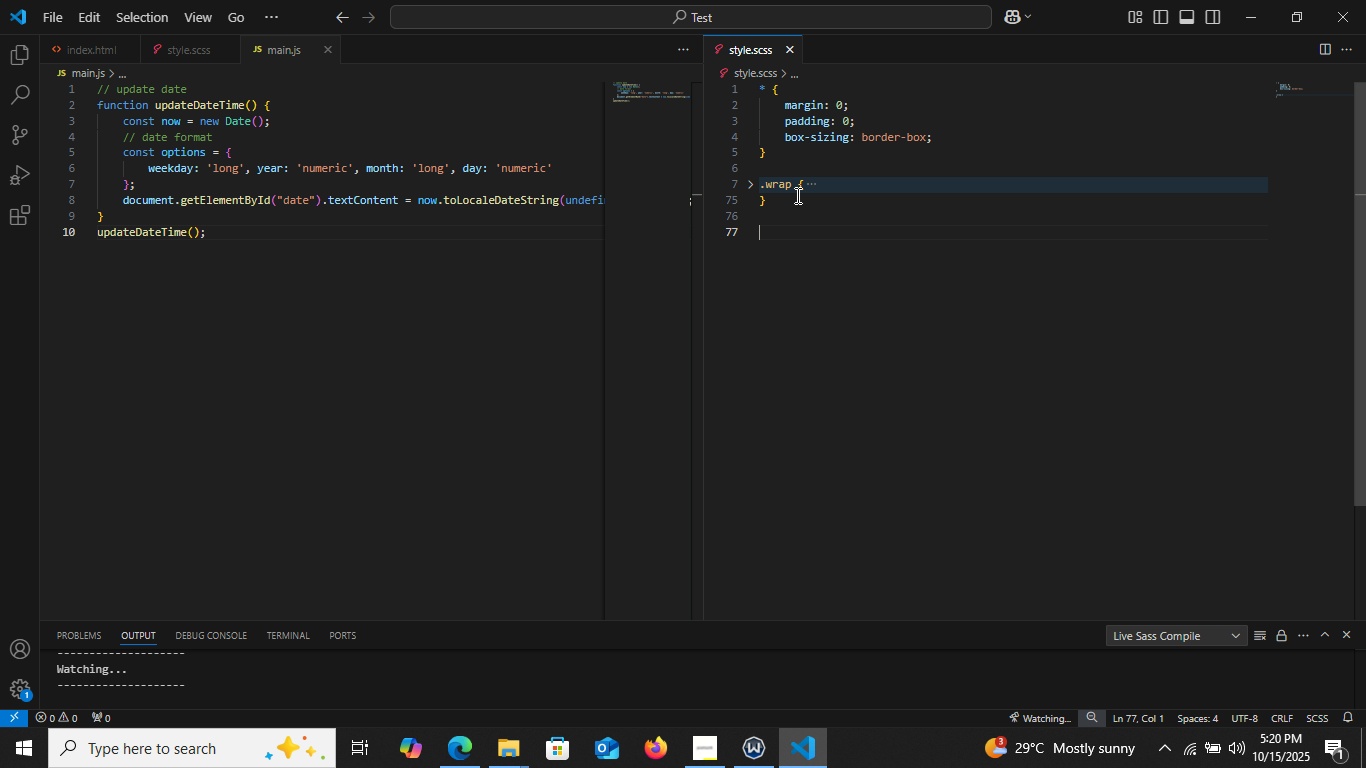 
key(Shift+2)
 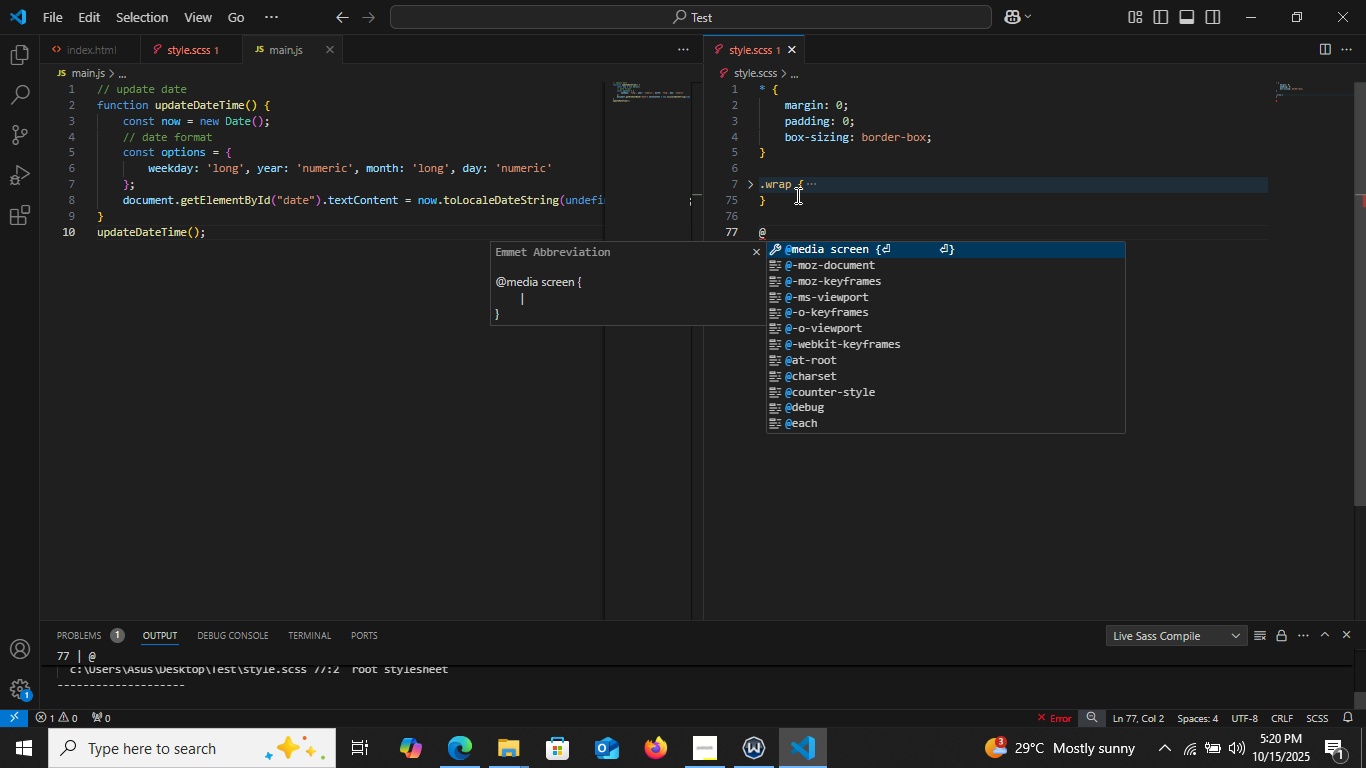 
key(Enter)
 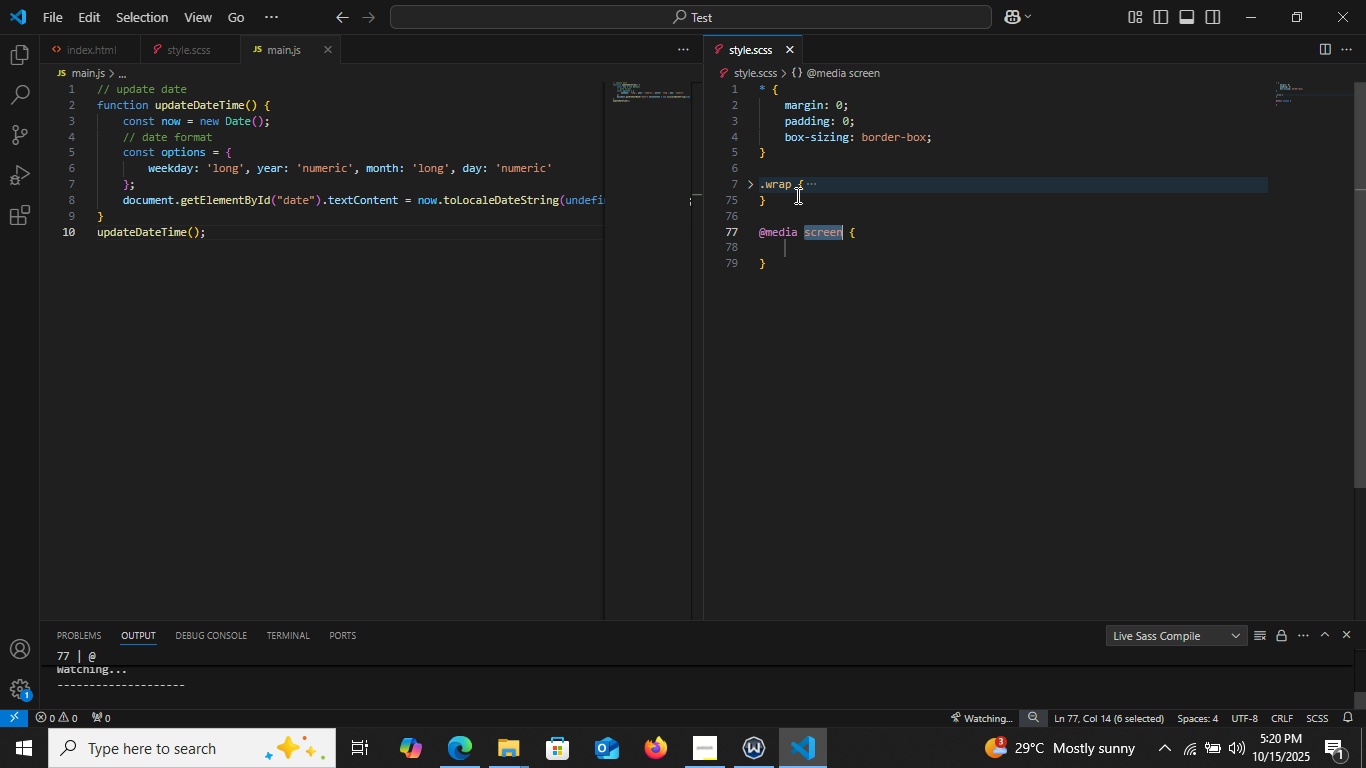 
key(Backspace)
 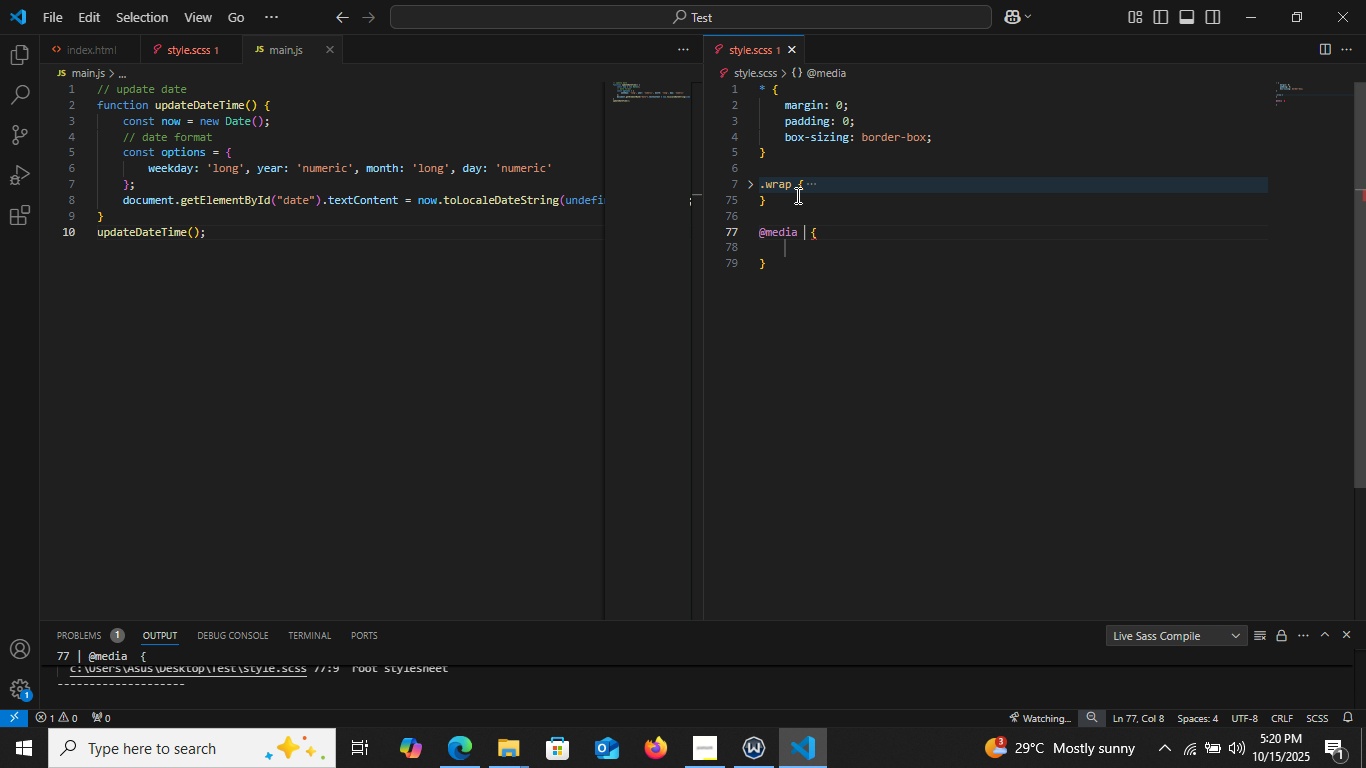 
type(mi)
key(Backspace)
key(Backspace)
type((min-width)
 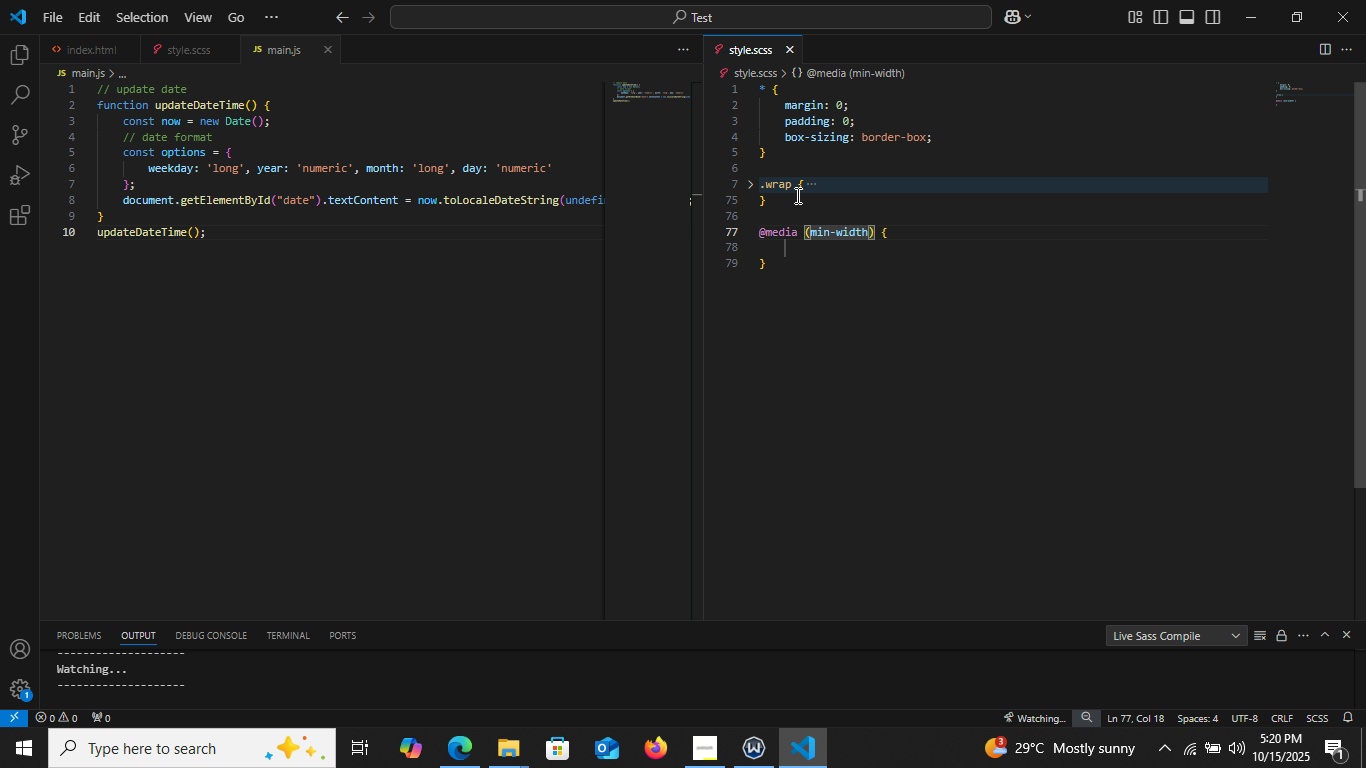 
type(: 250pz)
key(Backspace)
type(x)
 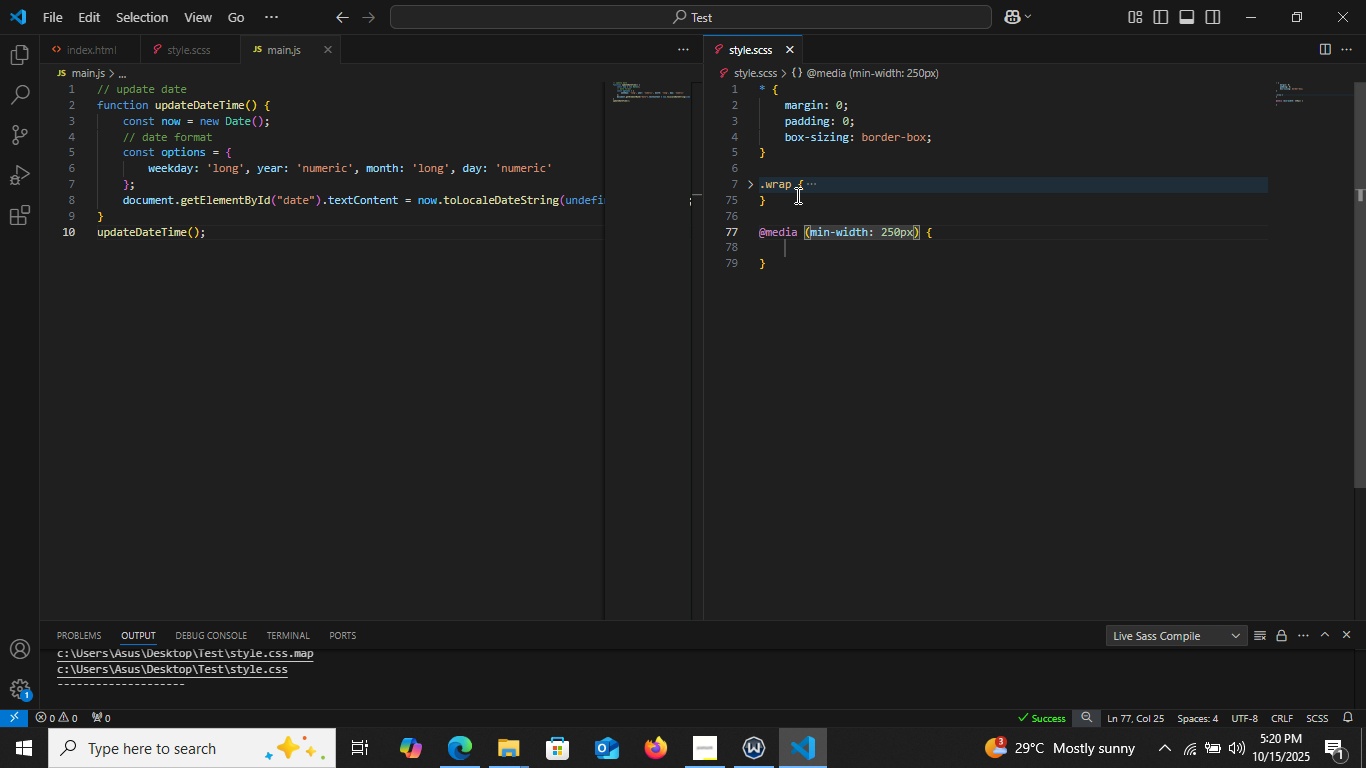 
key(ArrowRight)
 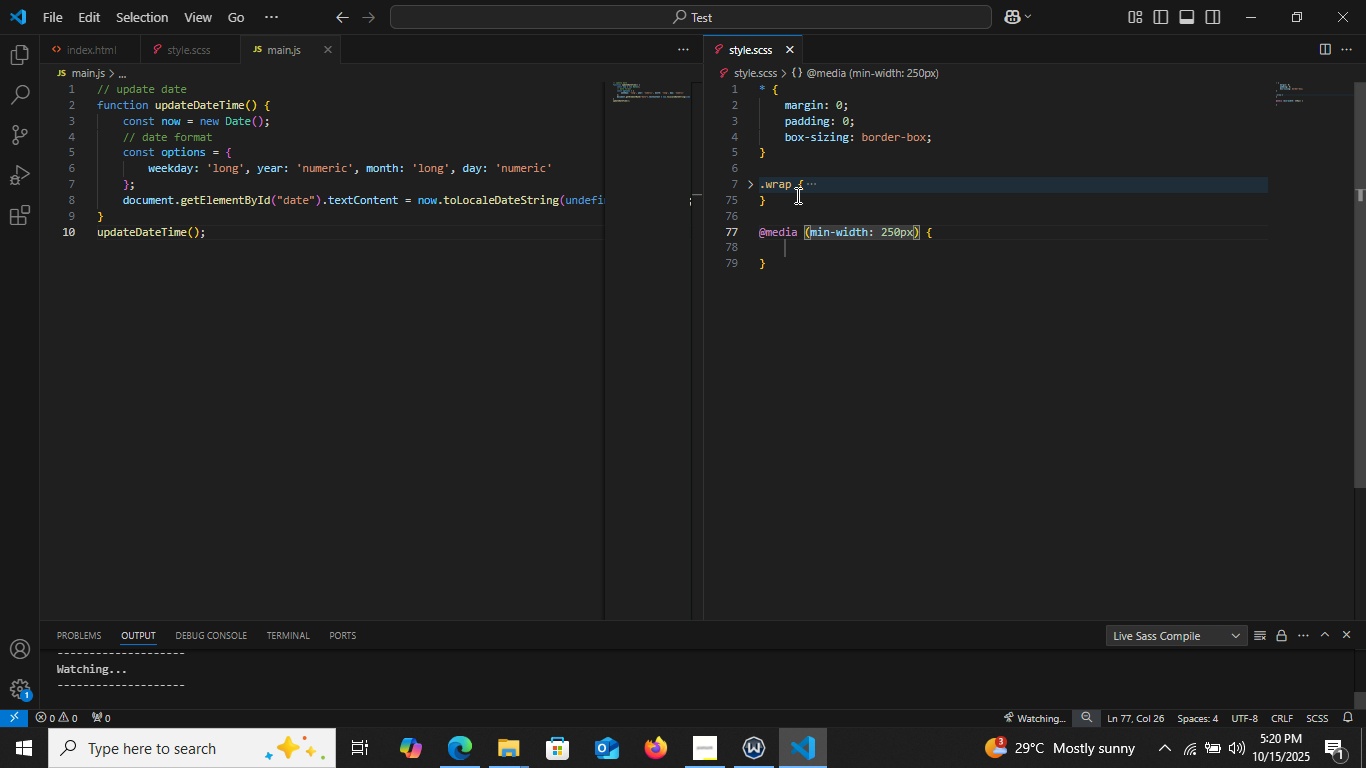 
type( and )
 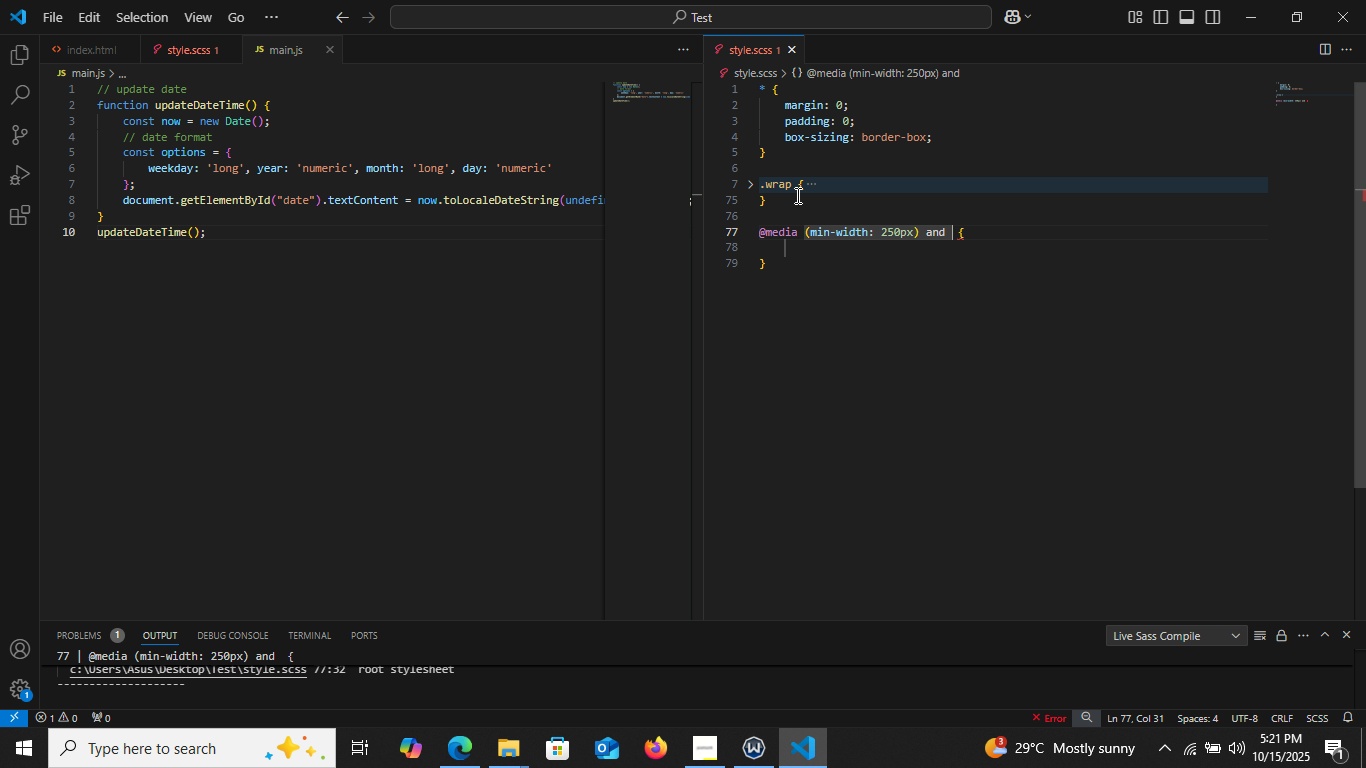 
wait(5.39)
 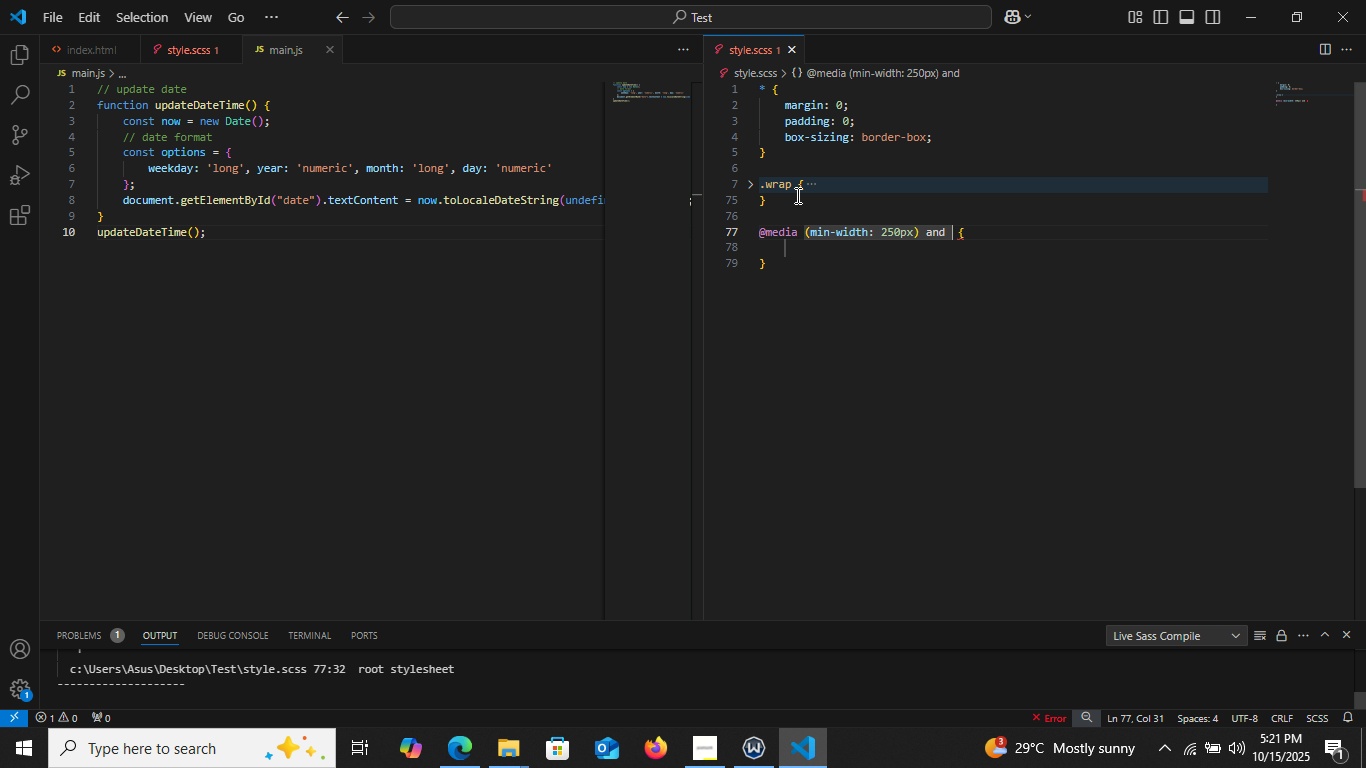 
type(7)
key(Backspace)
type(650)
key(Backspace)
key(Backspace)
key(Backspace)
type((max-d)
key(Backspace)
type(width: )
 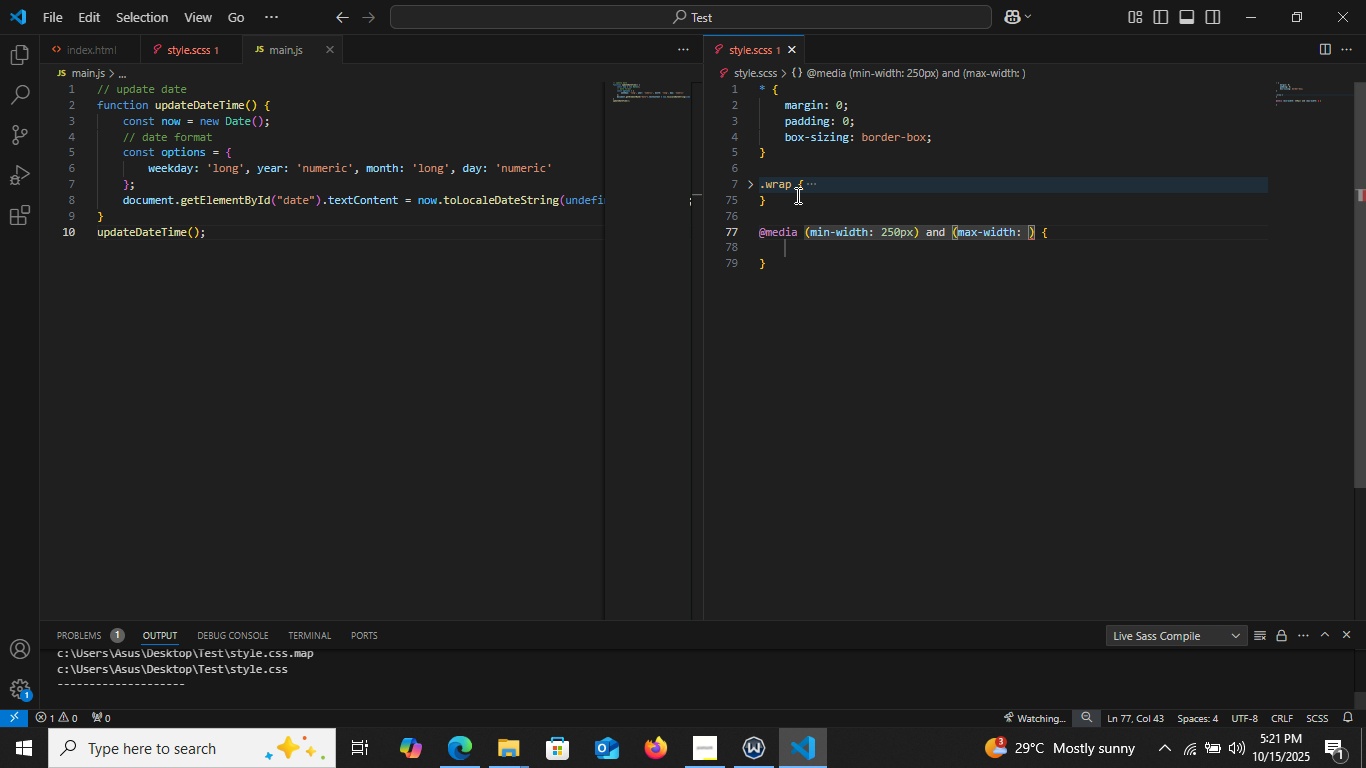 
type(650.9px)
 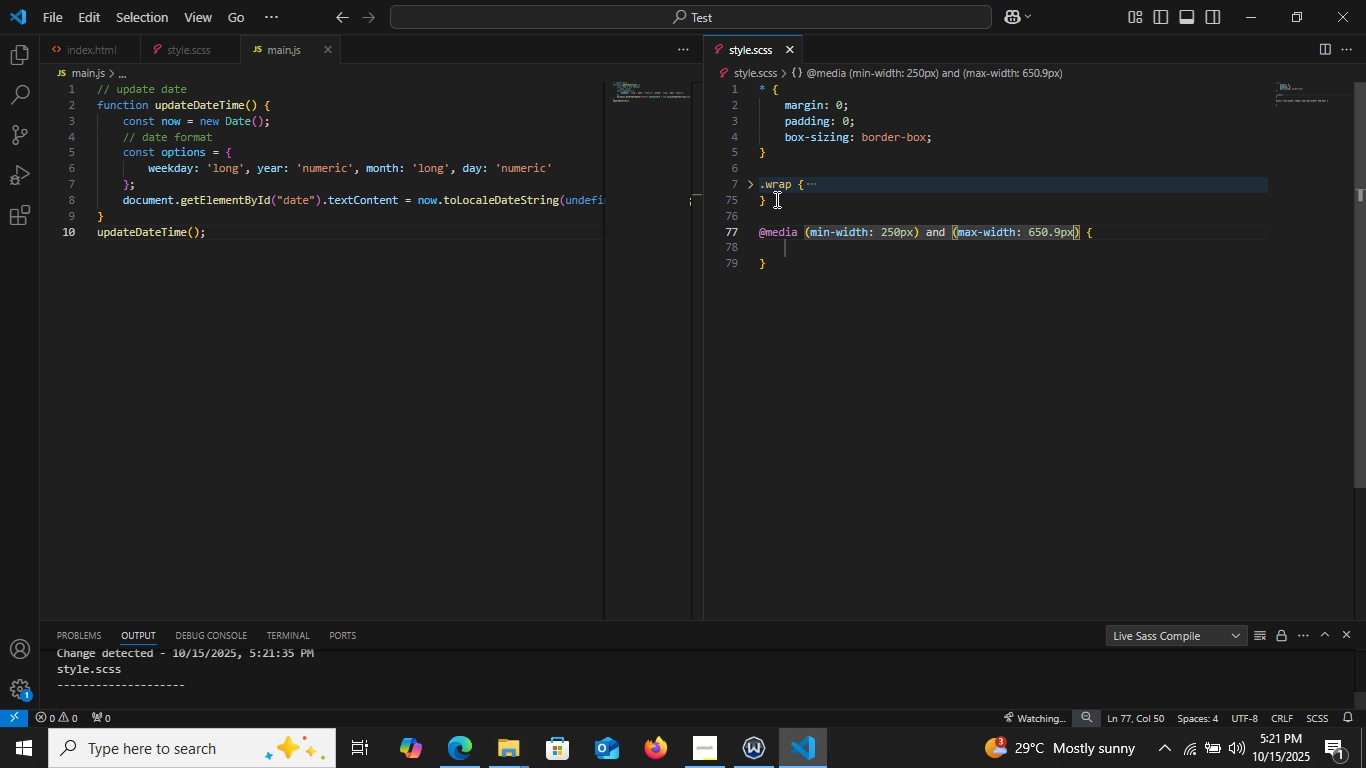 
left_click_drag(start_coordinate=[776, 198], to_coordinate=[749, 182])
 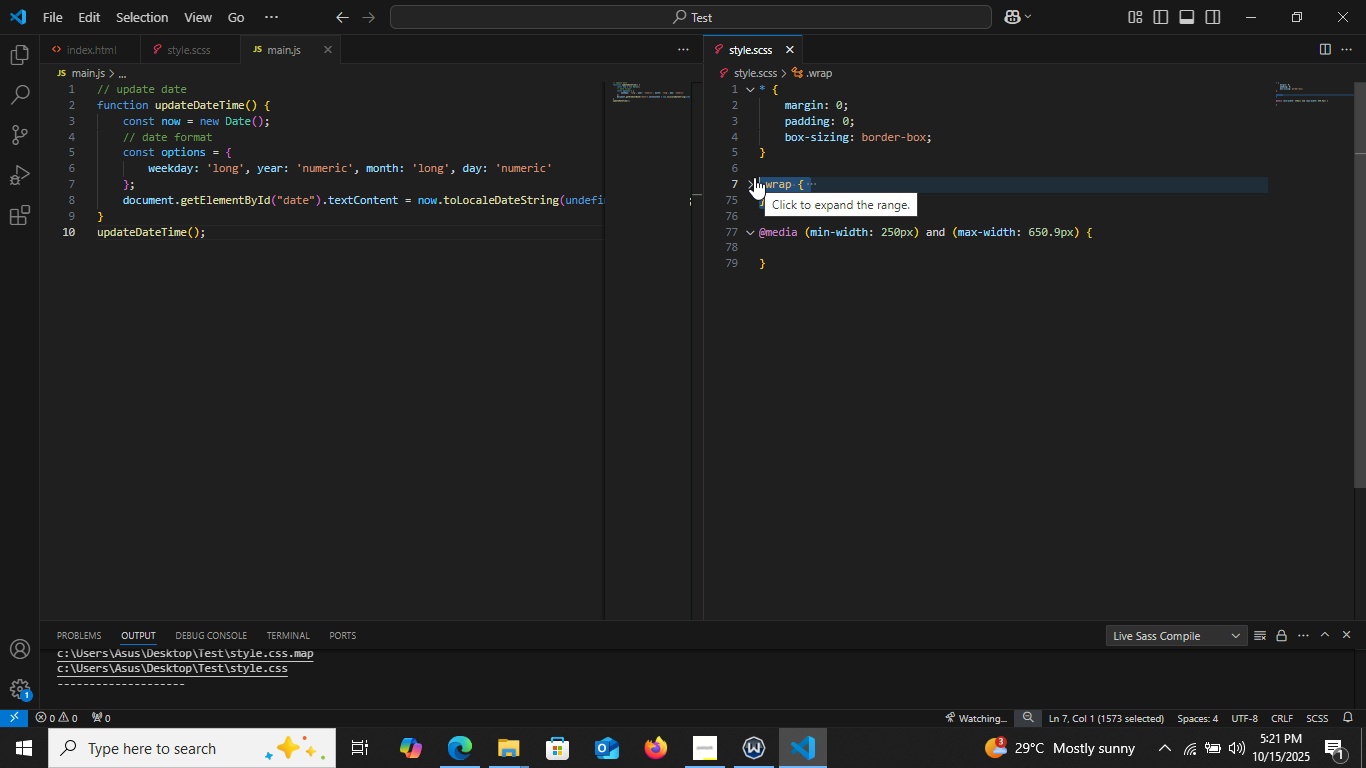 
key(Control+C)
 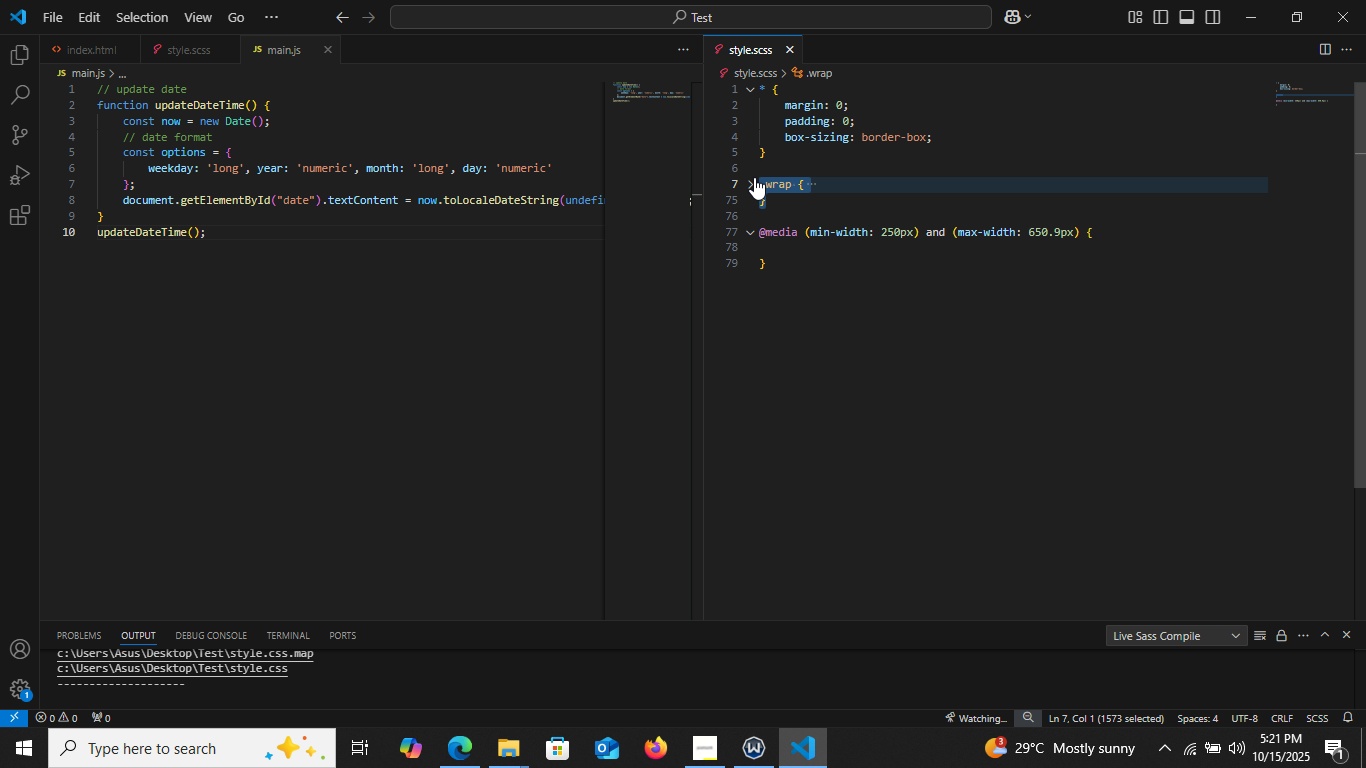 
key(Control+C)
 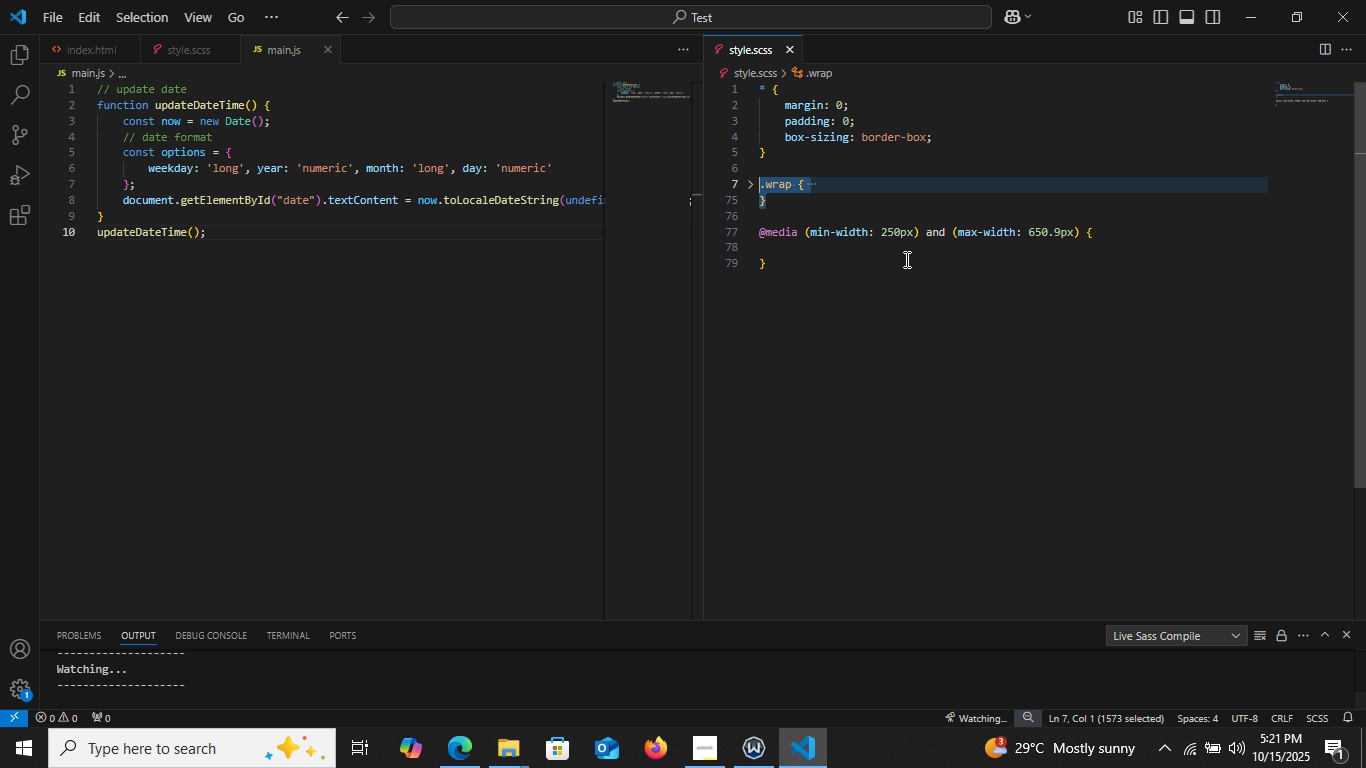 
left_click([898, 250])
 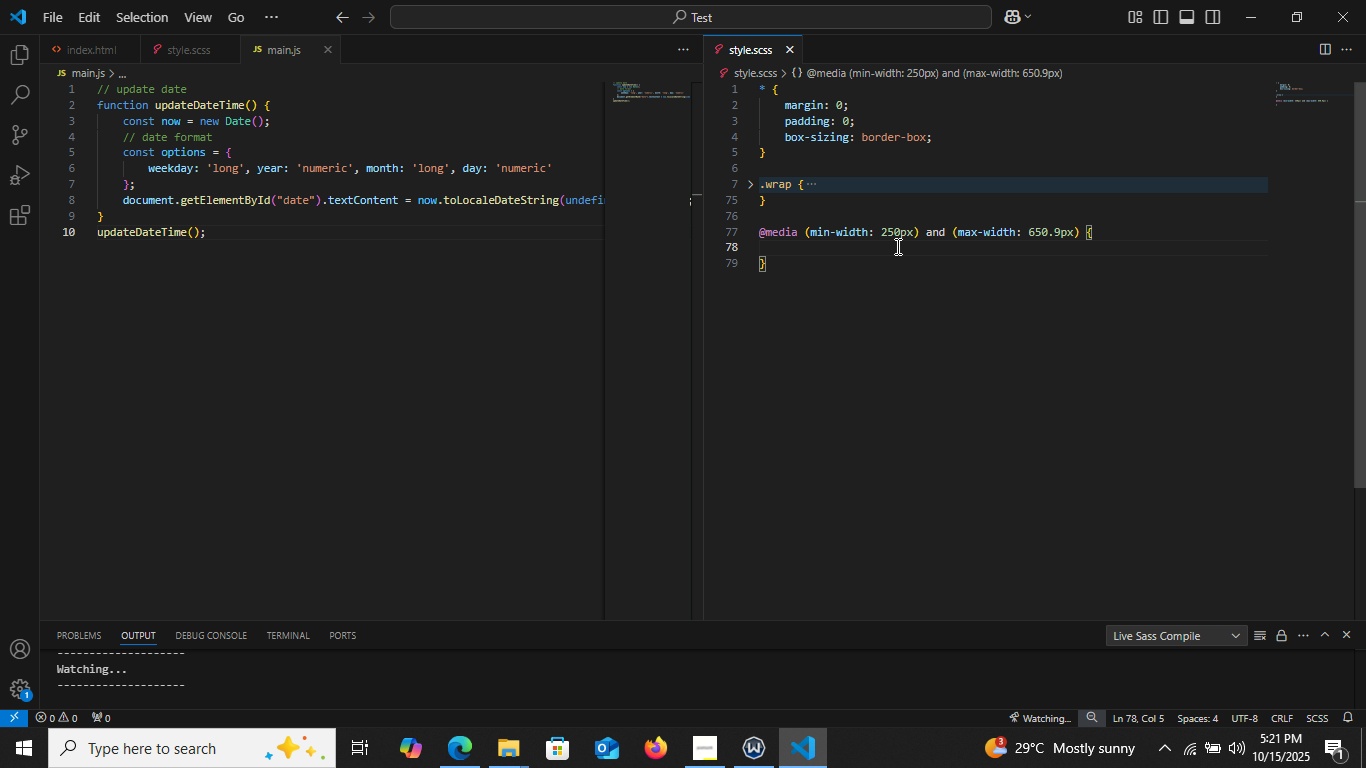 
key(Control+V)
 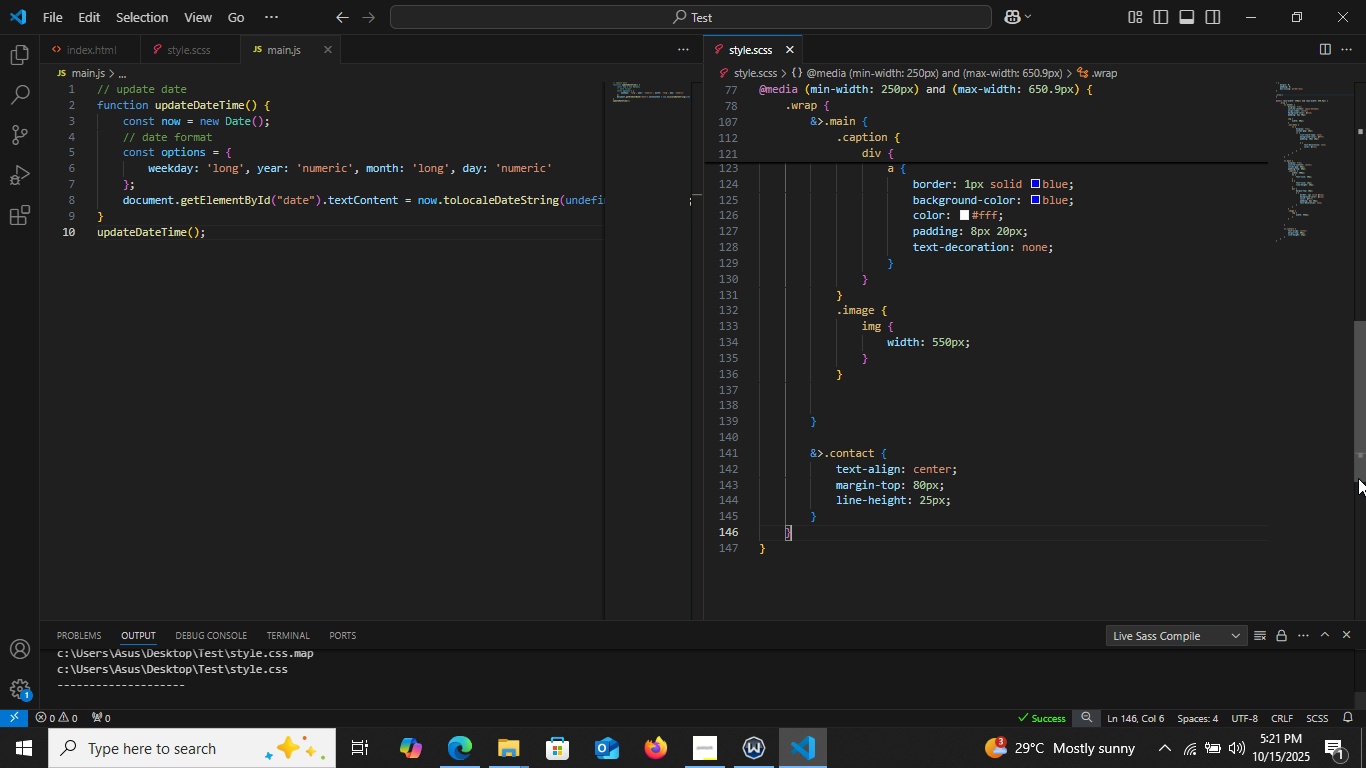 
left_click_drag(start_coordinate=[1357, 463], to_coordinate=[1365, 222])
 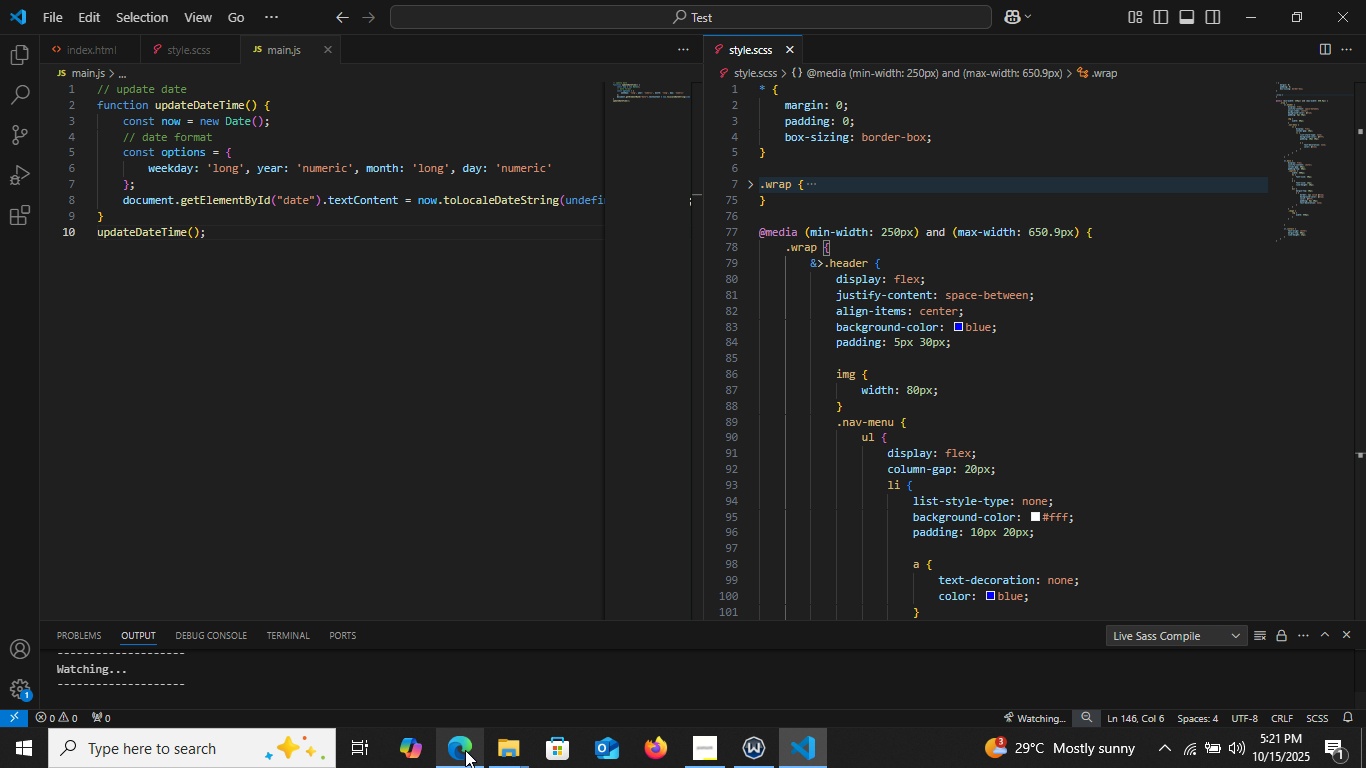 
left_click([464, 751])
 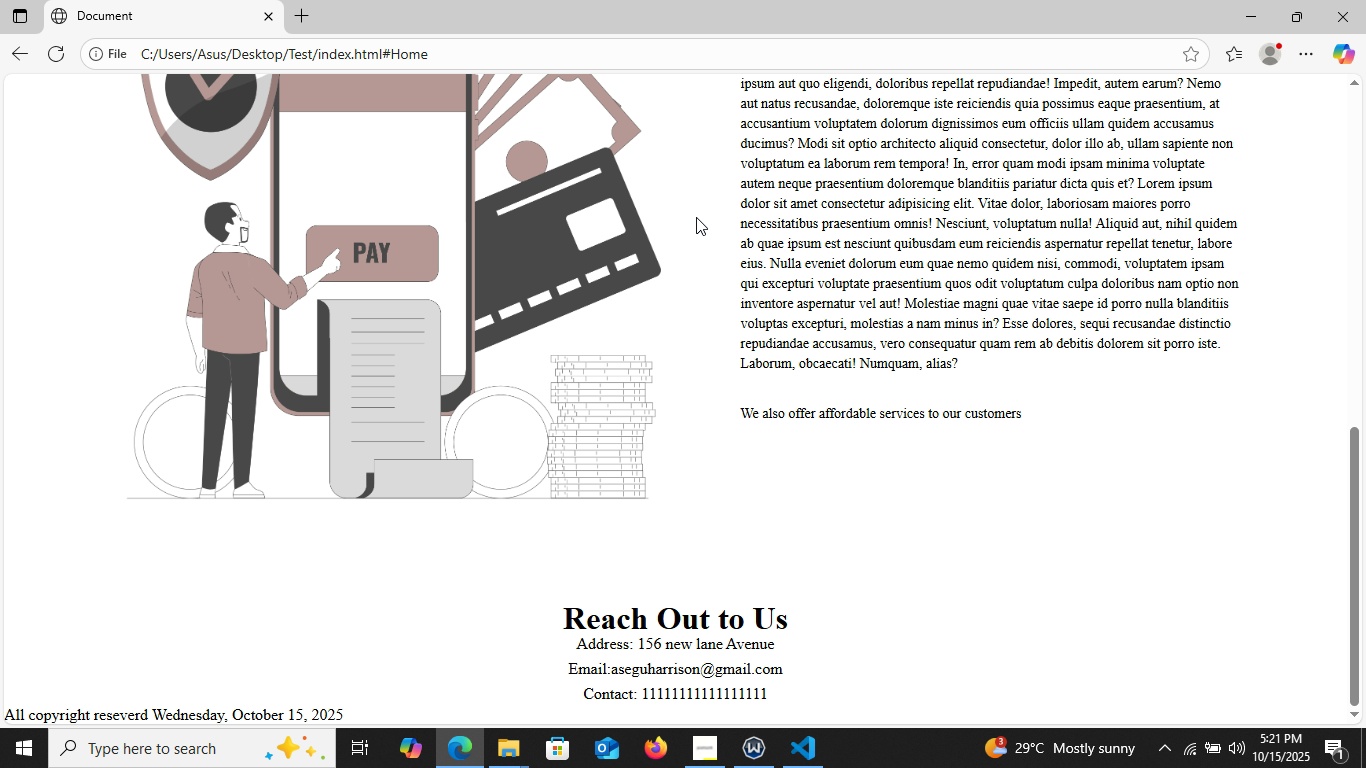 
right_click([696, 217])
 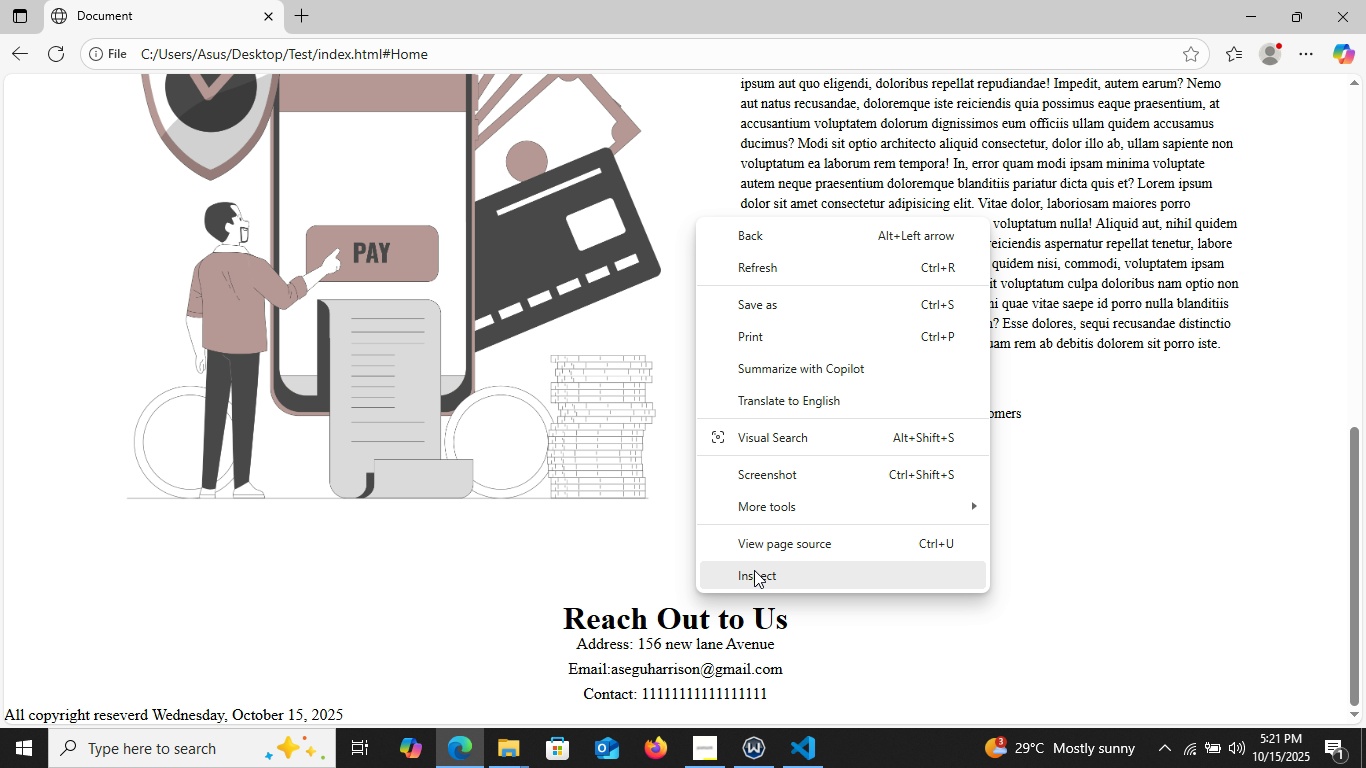 
left_click([754, 570])
 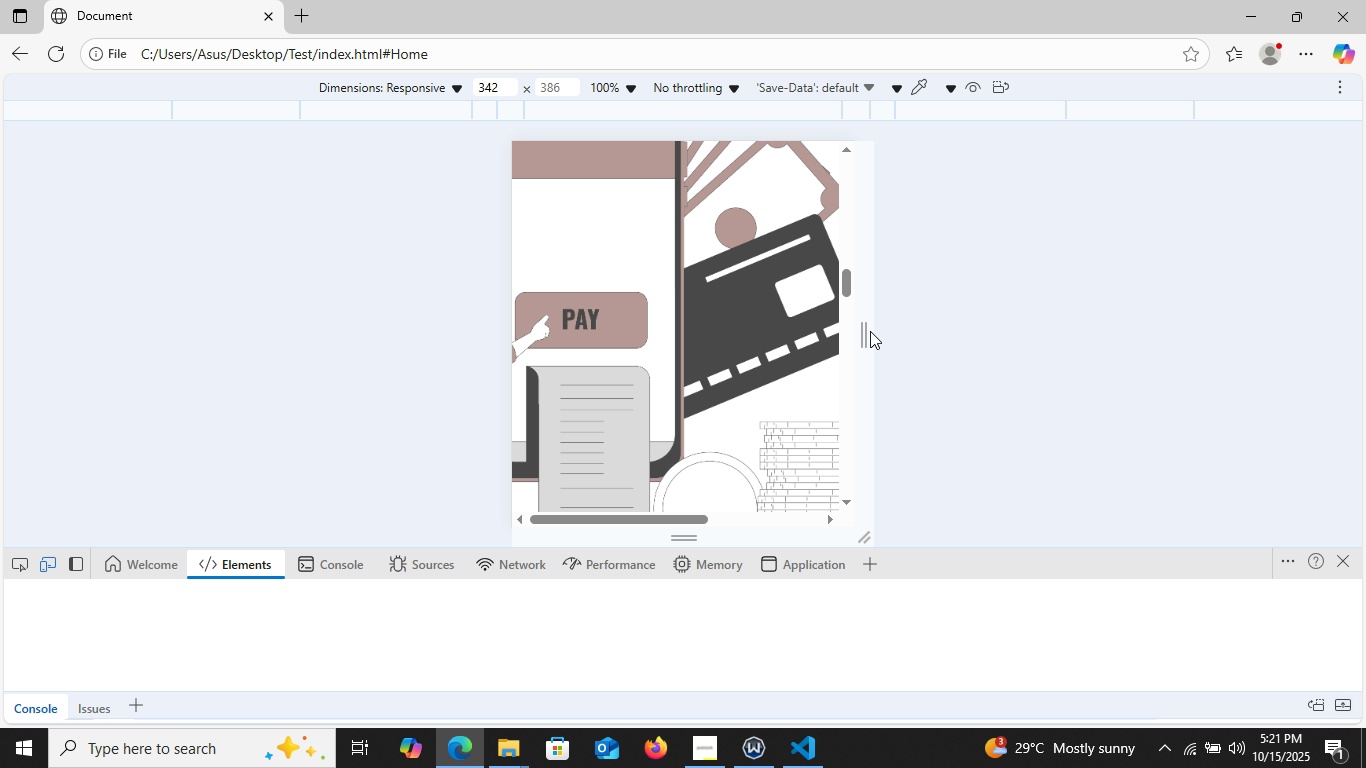 
left_click_drag(start_coordinate=[715, 239], to_coordinate=[651, 687])
 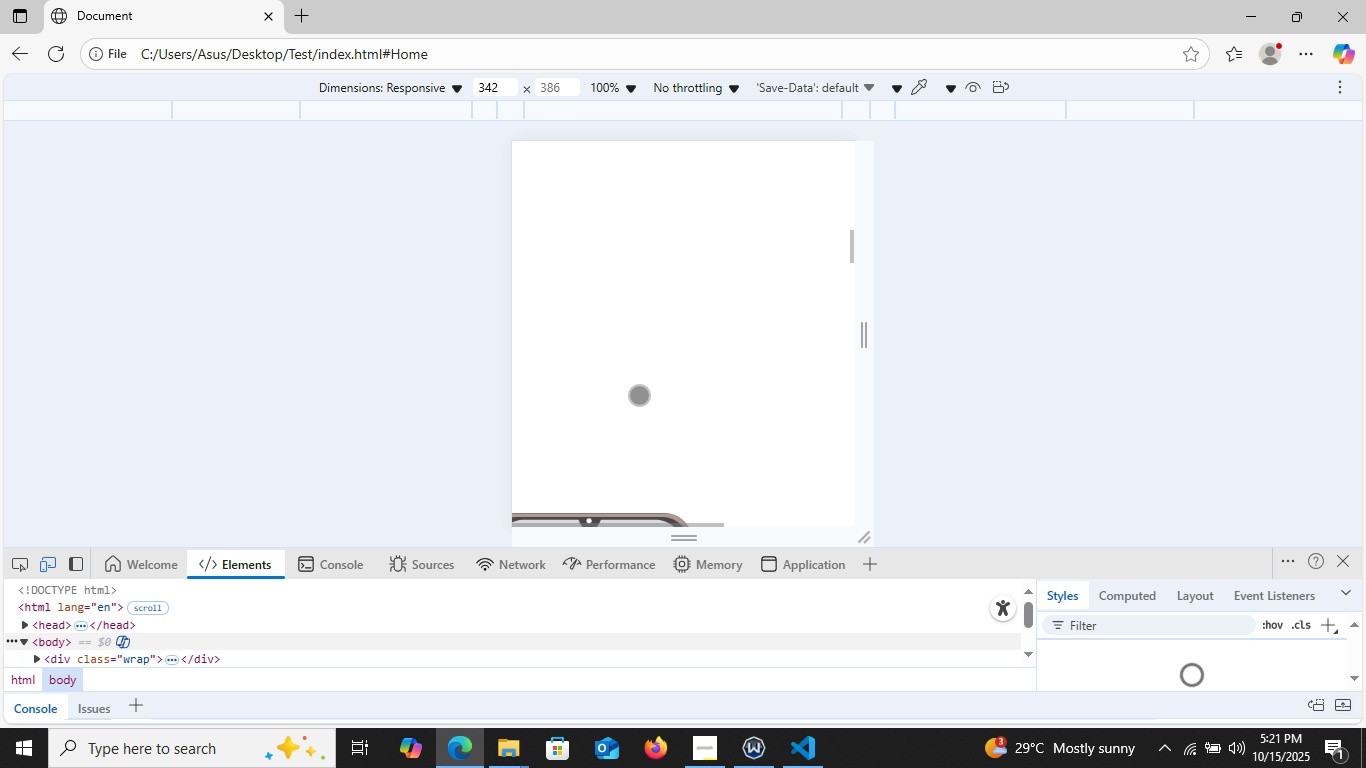 
left_click_drag(start_coordinate=[647, 293], to_coordinate=[548, 743])
 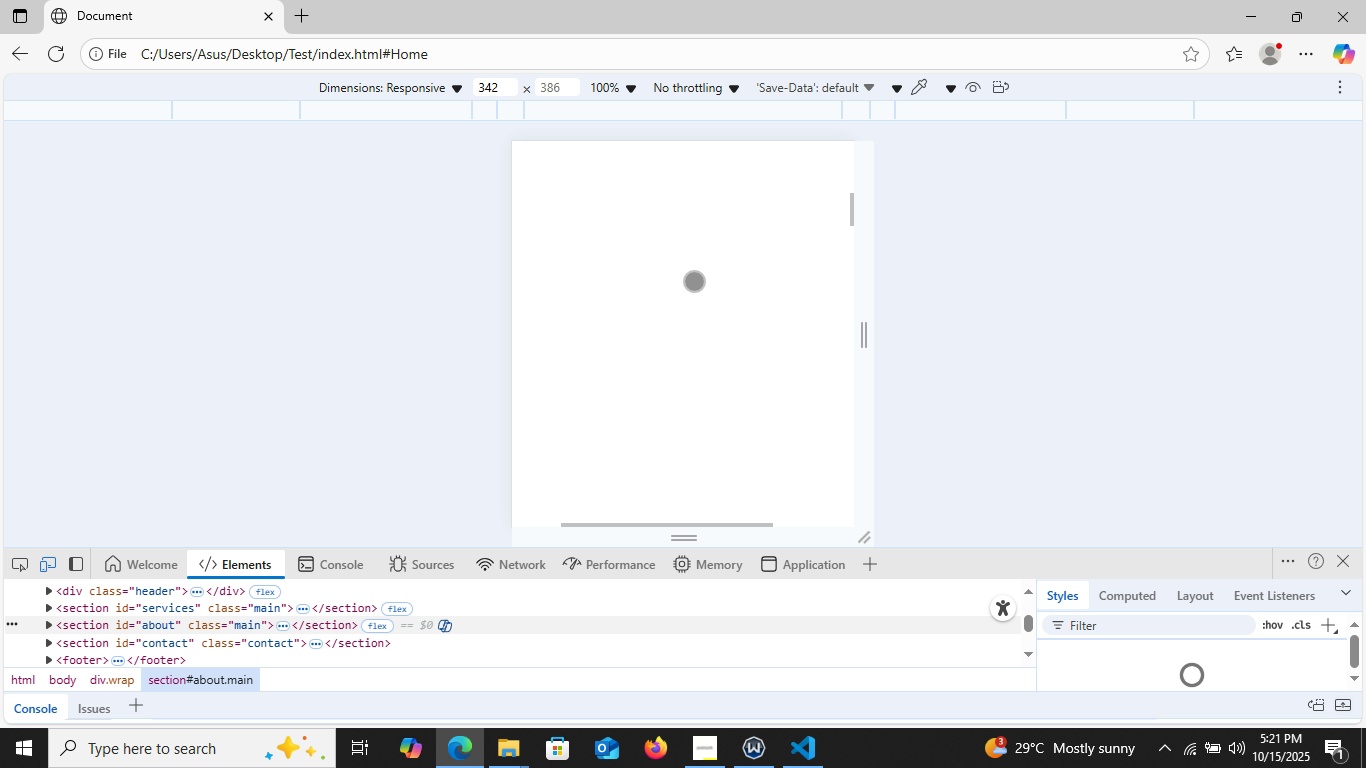 
left_click_drag(start_coordinate=[695, 271], to_coordinate=[606, 727])
 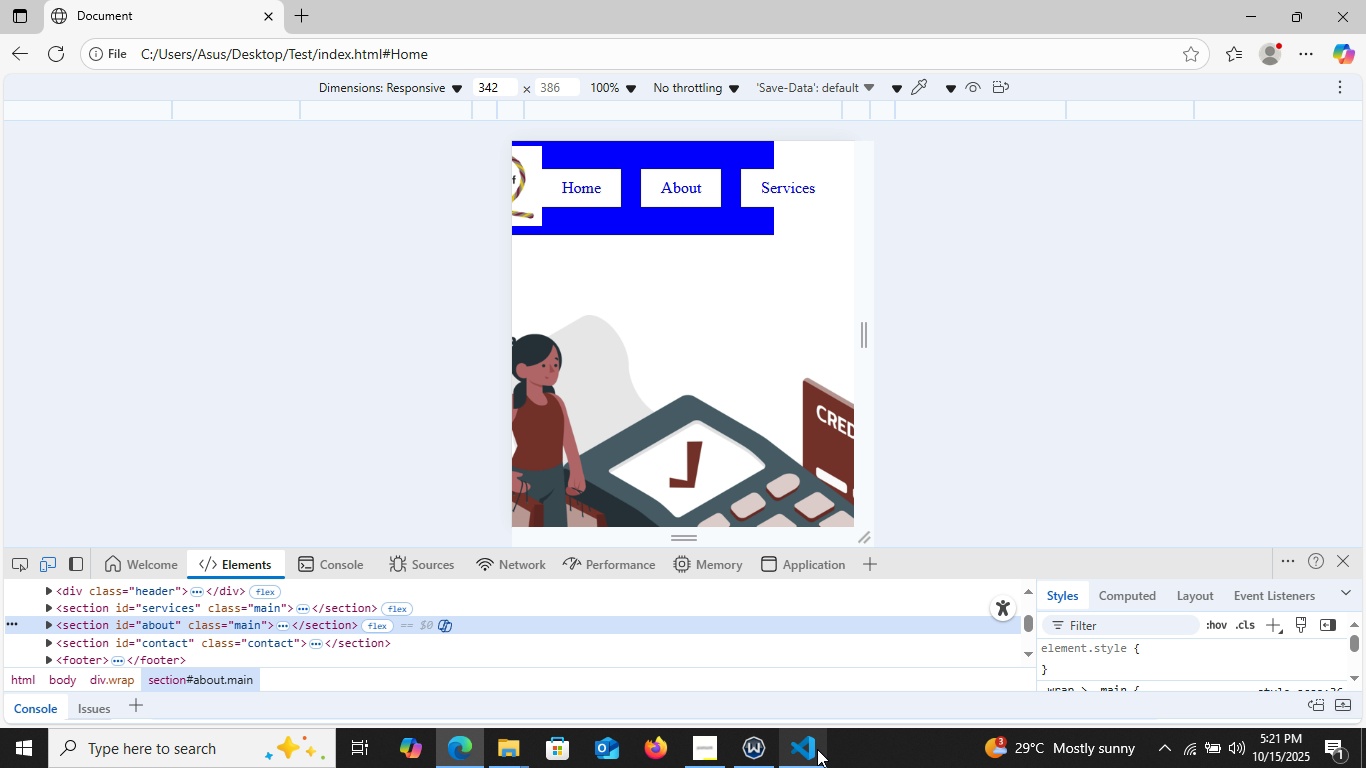 
left_click([817, 749])
 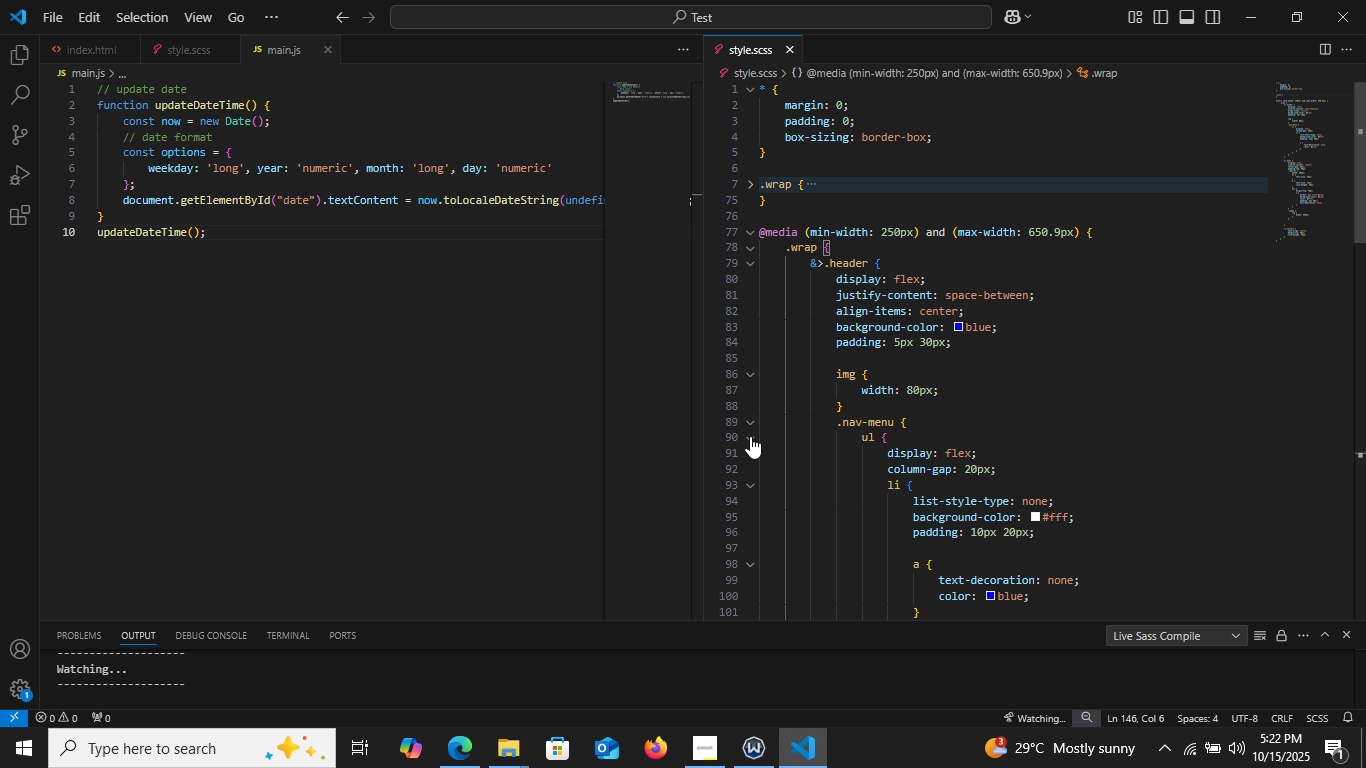 
wait(7.37)
 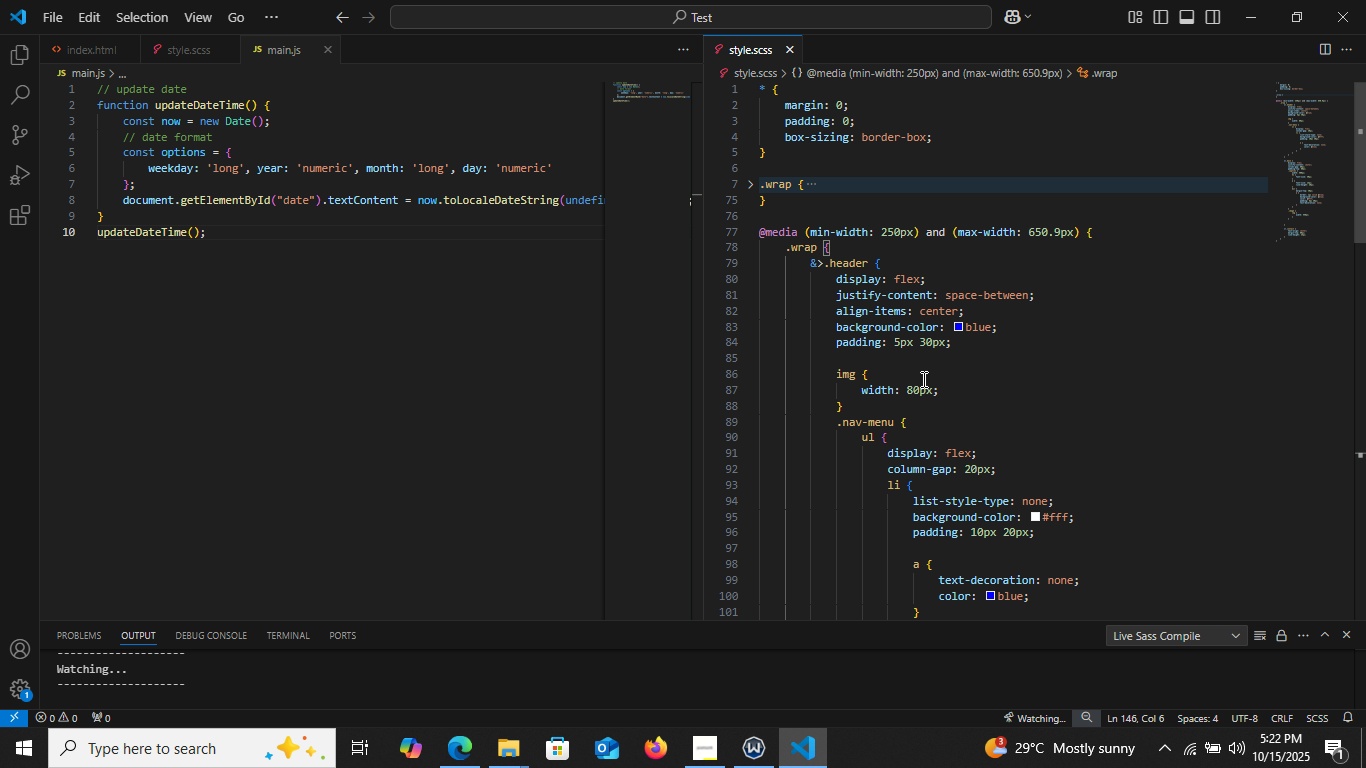 
left_click([925, 427])
 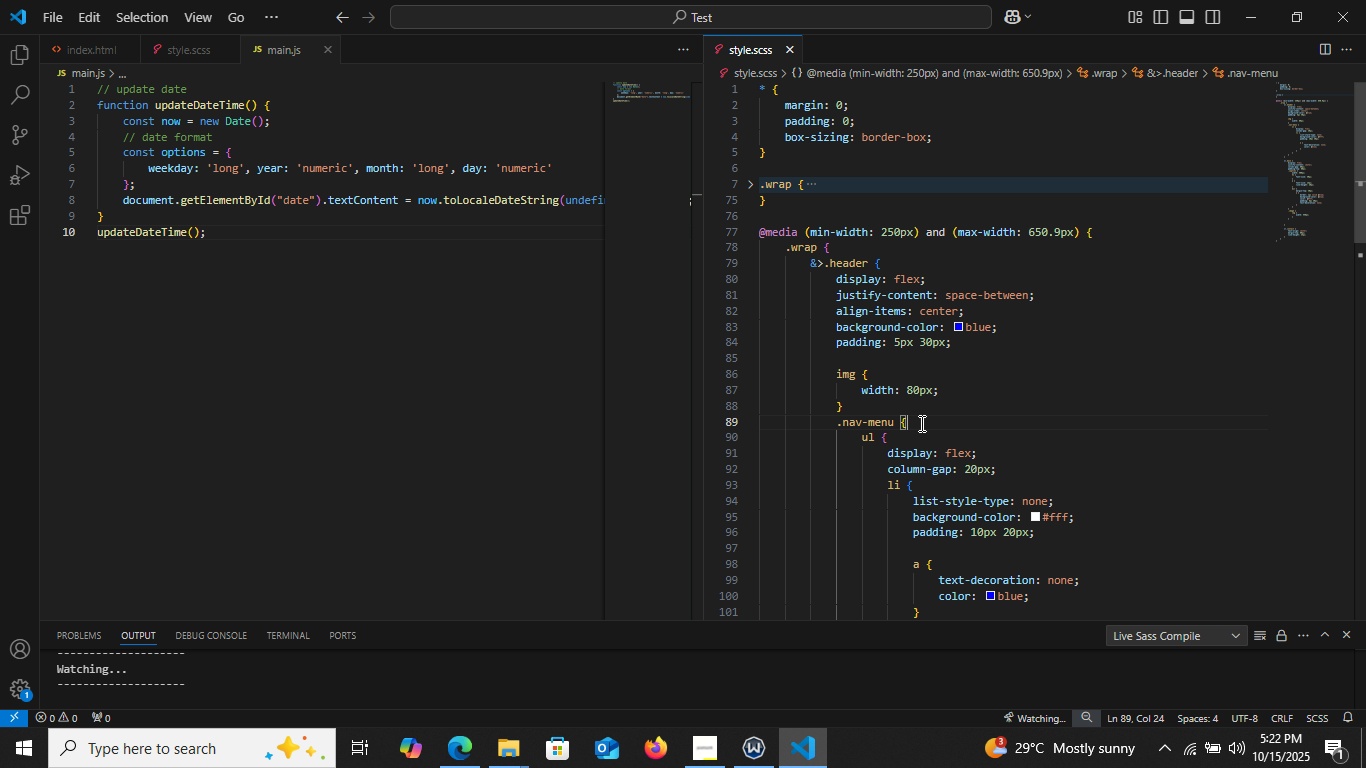 
key(Enter)
 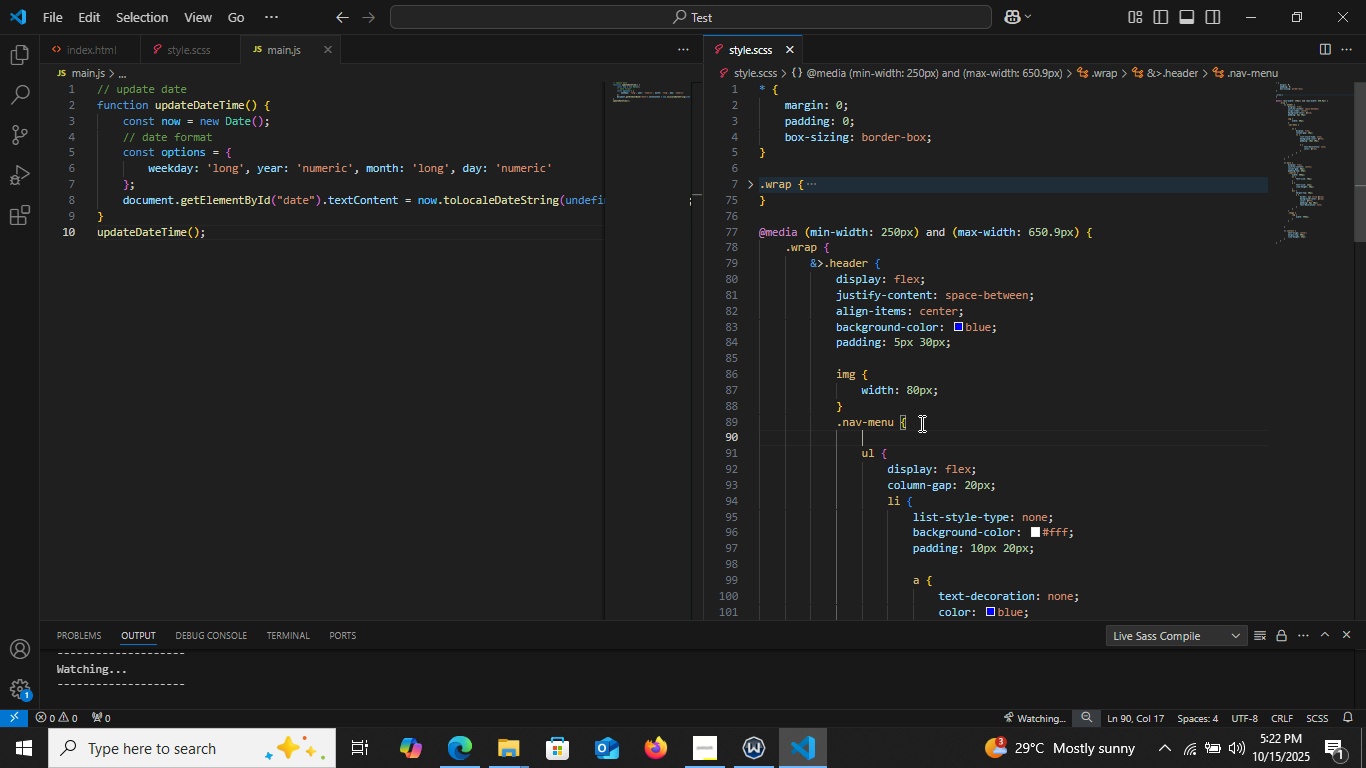 
type(disn)
 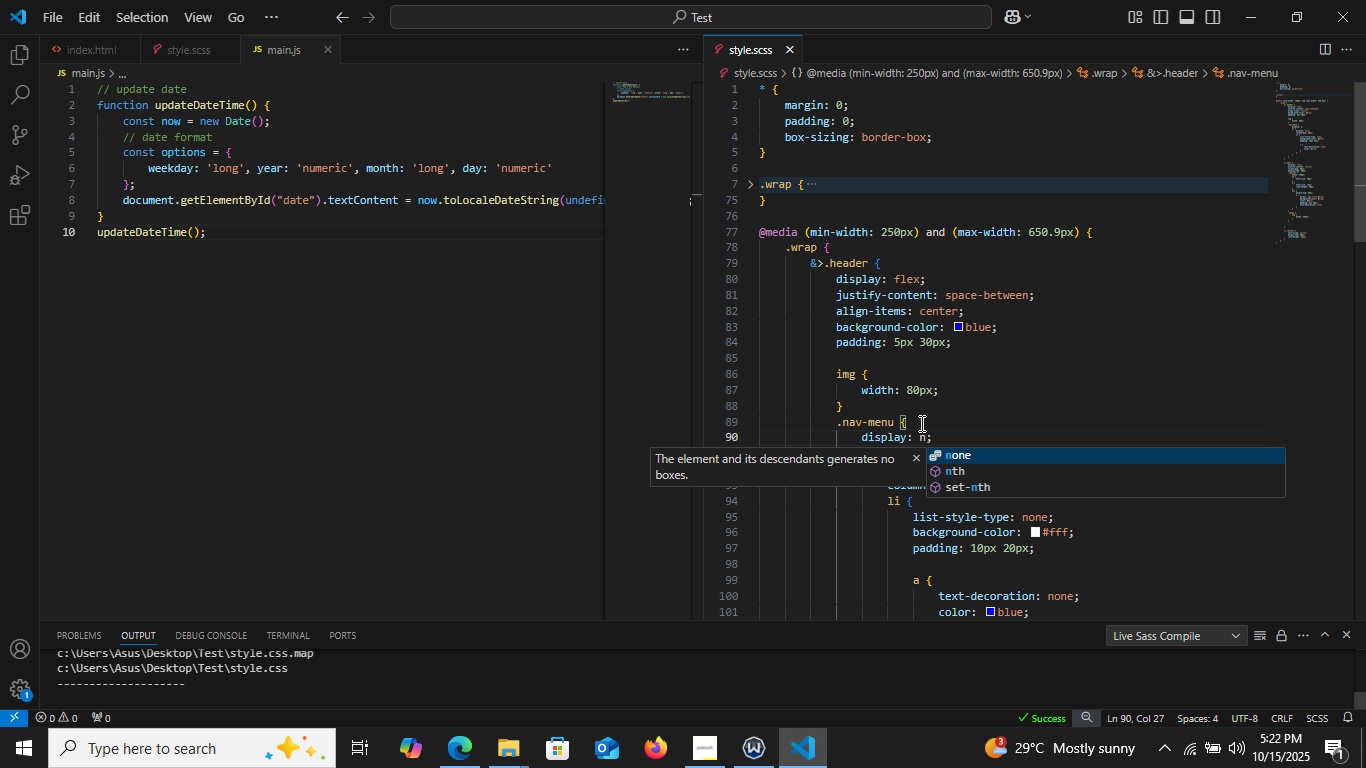 
hold_key(key=Enter, duration=1.57)
 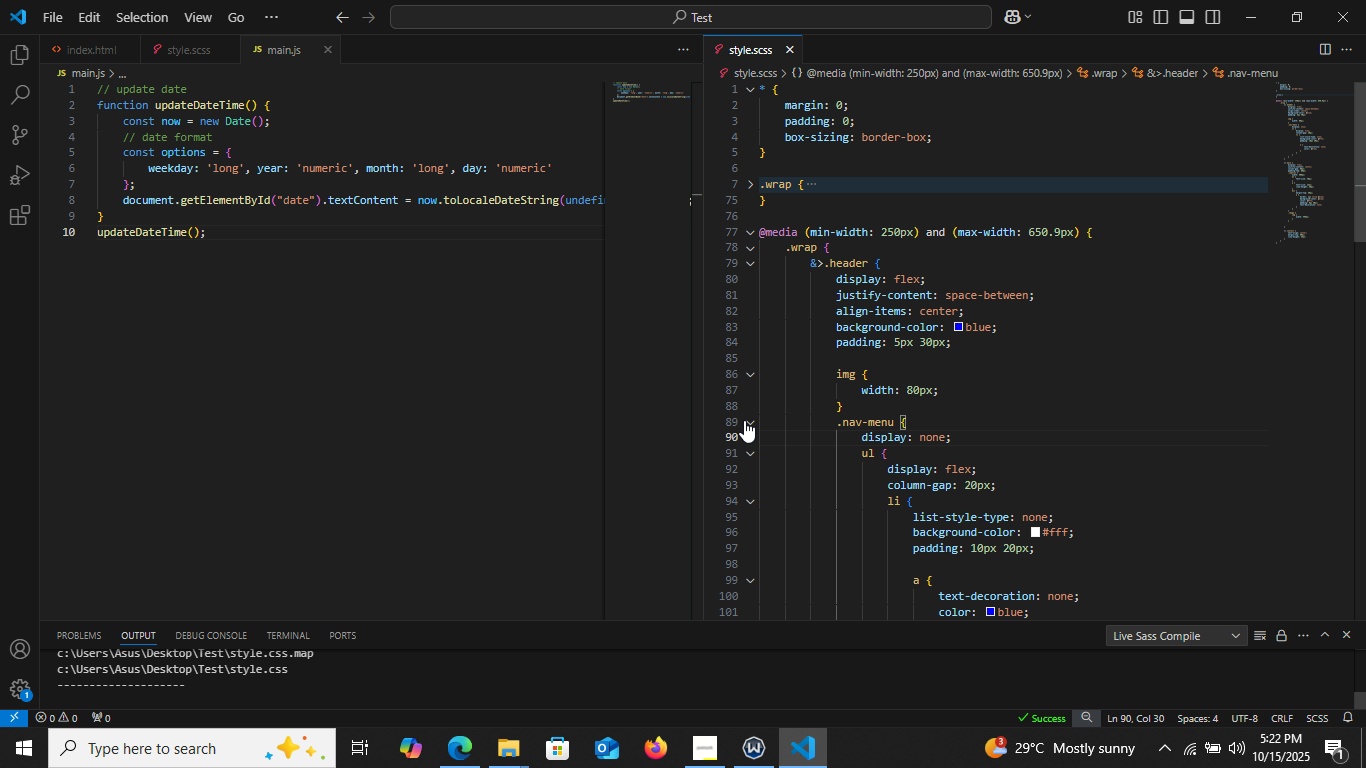 
left_click([744, 421])
 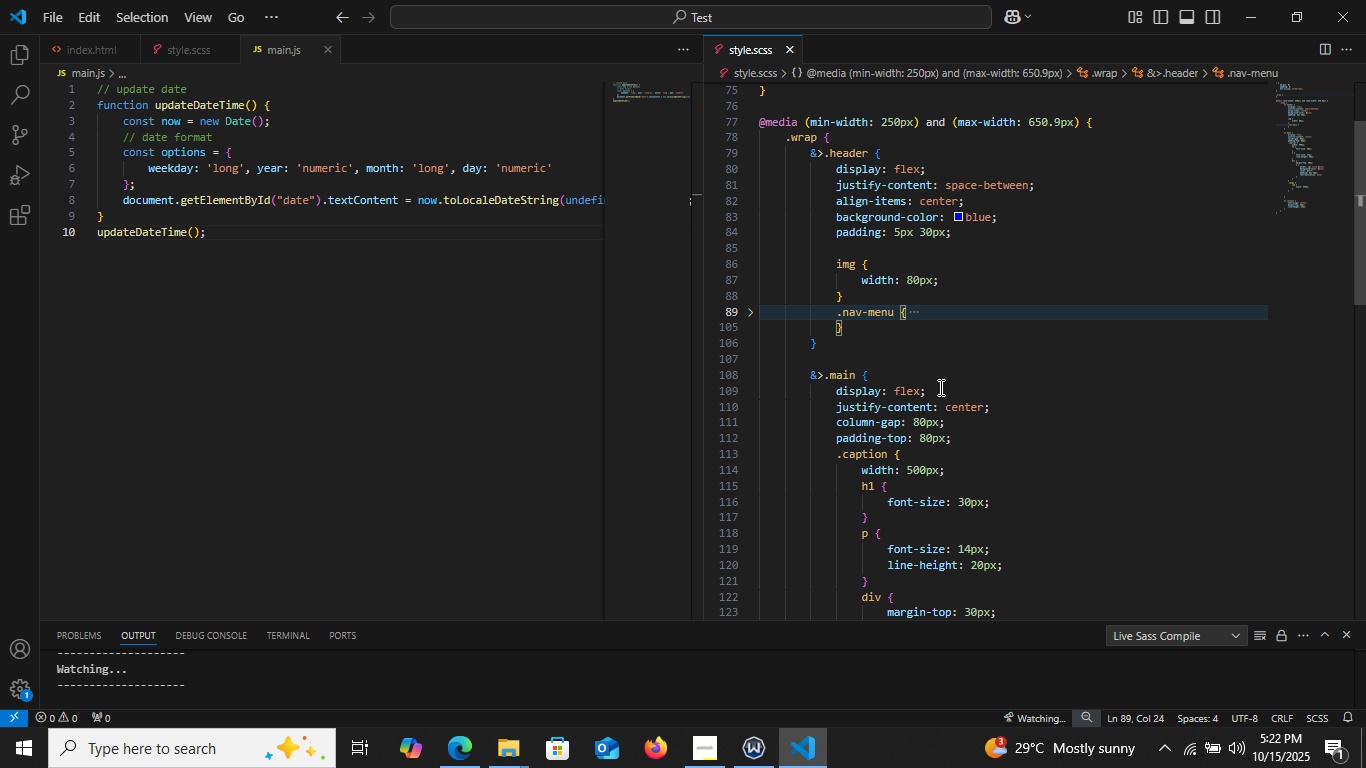 
left_click([1000, 406])
 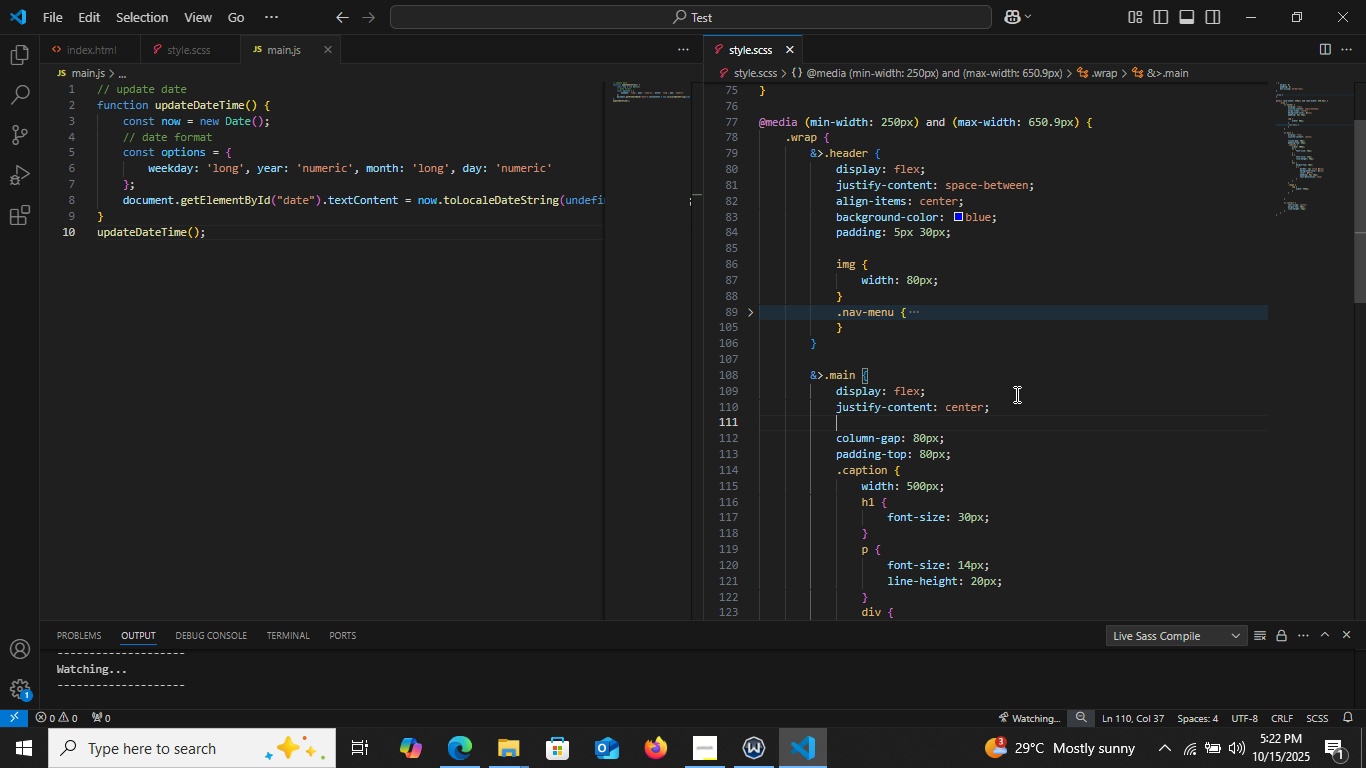 
key(Enter)
 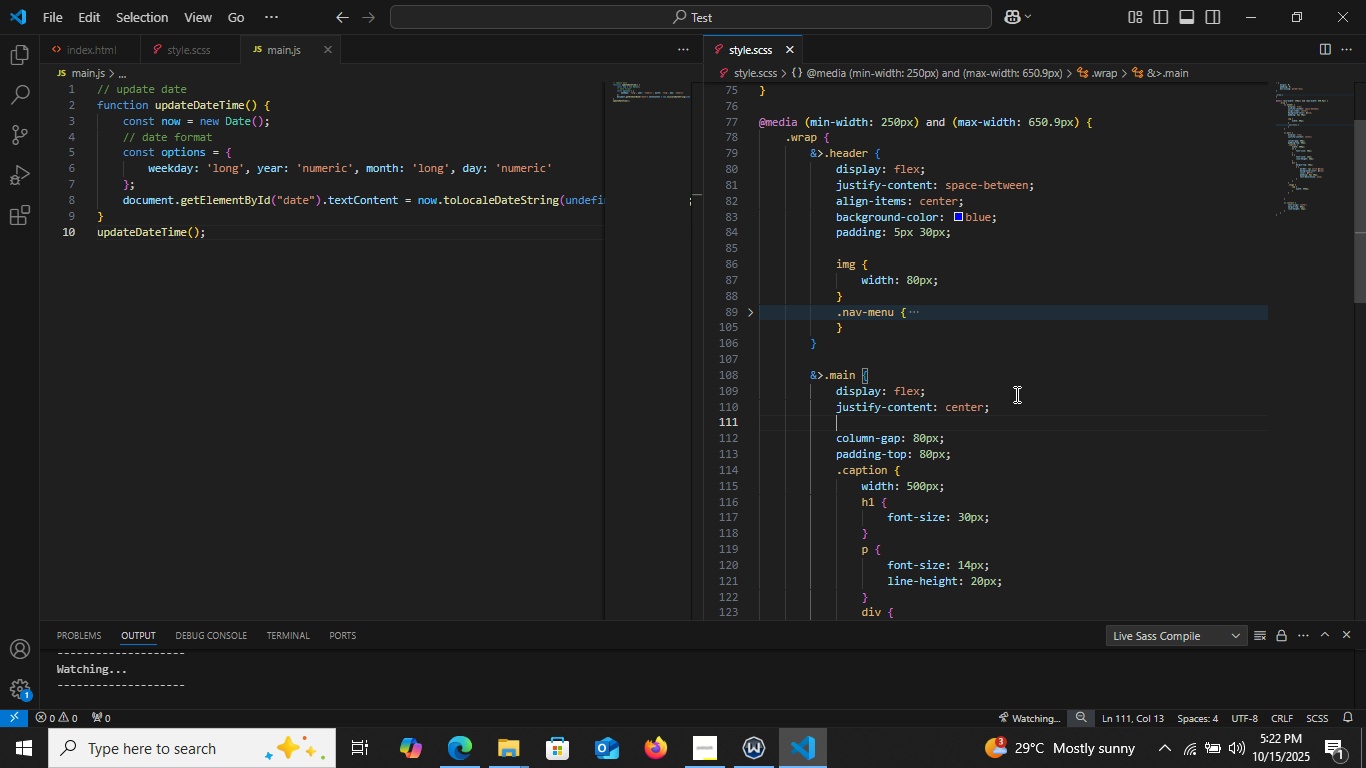 
type(fl)
 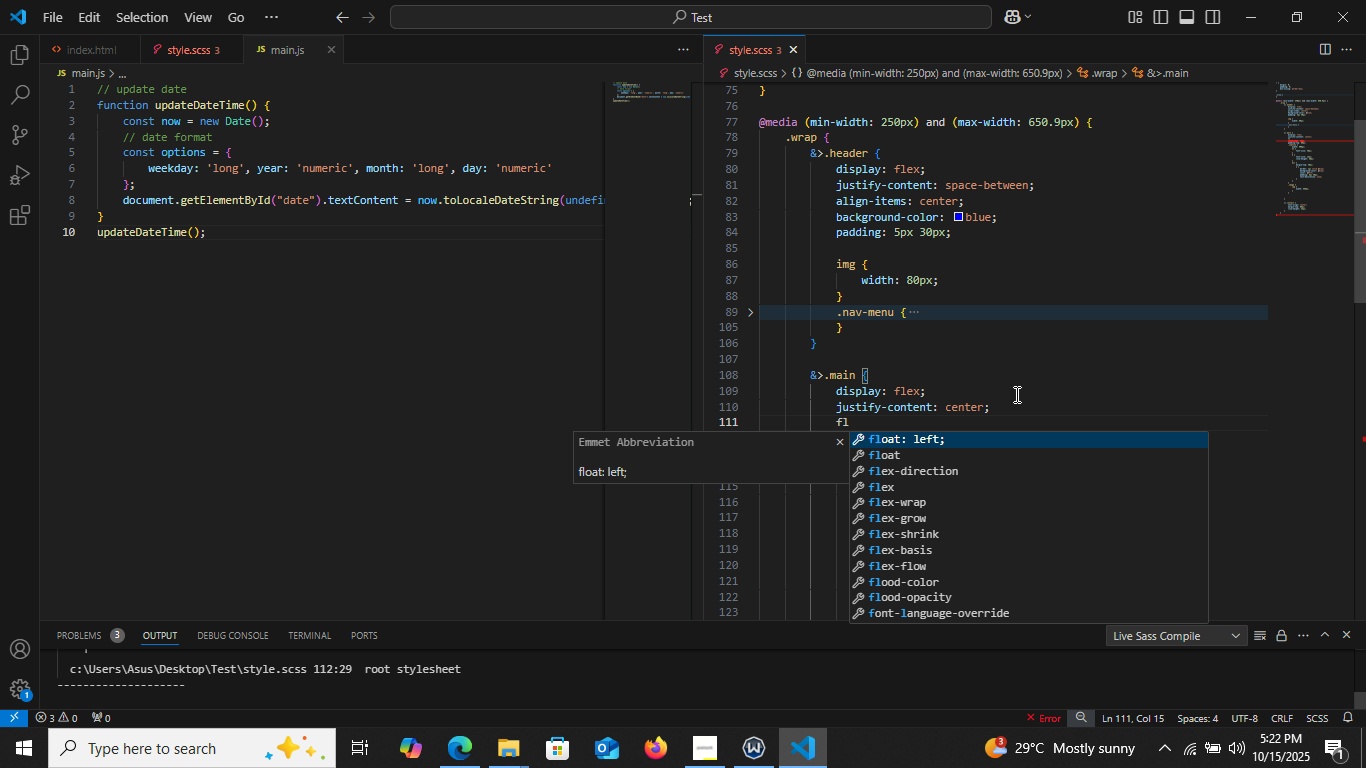 
key(ArrowDown)
 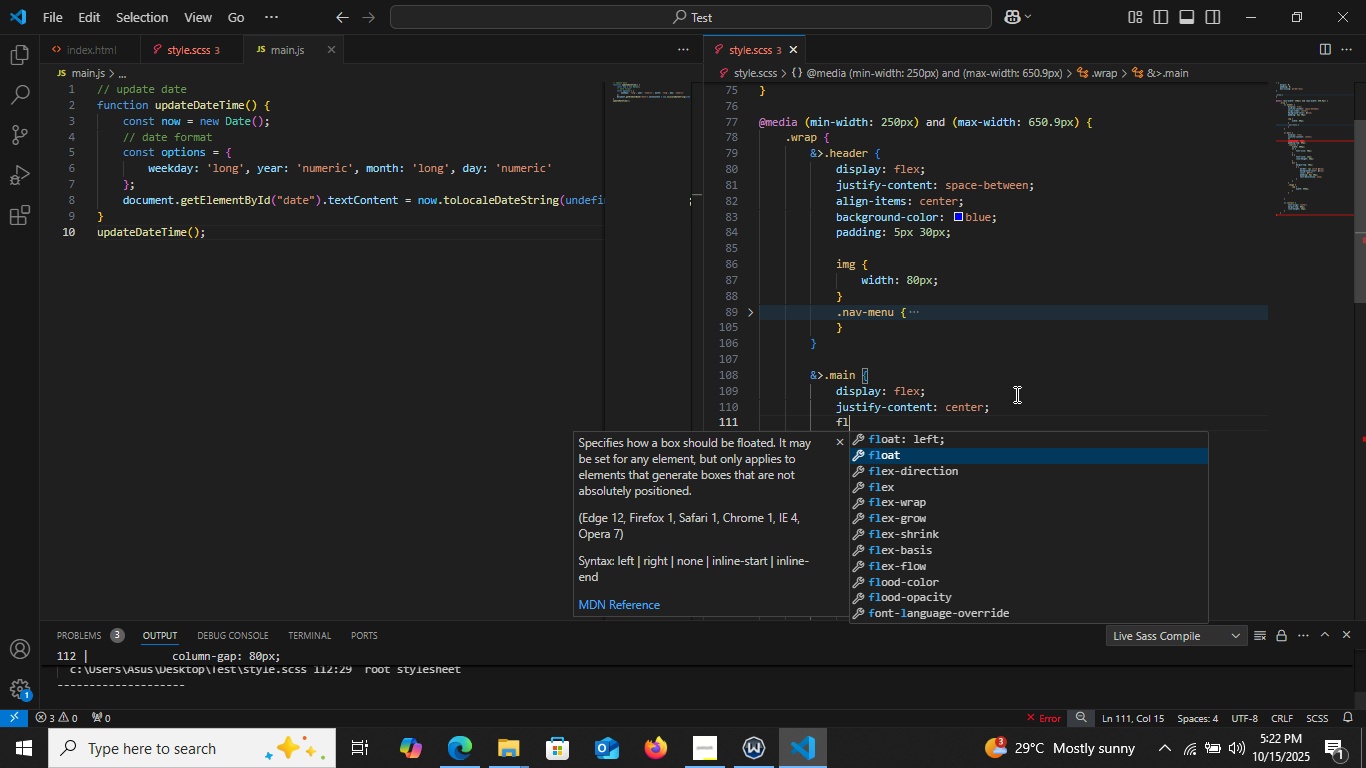 
key(ArrowDown)
 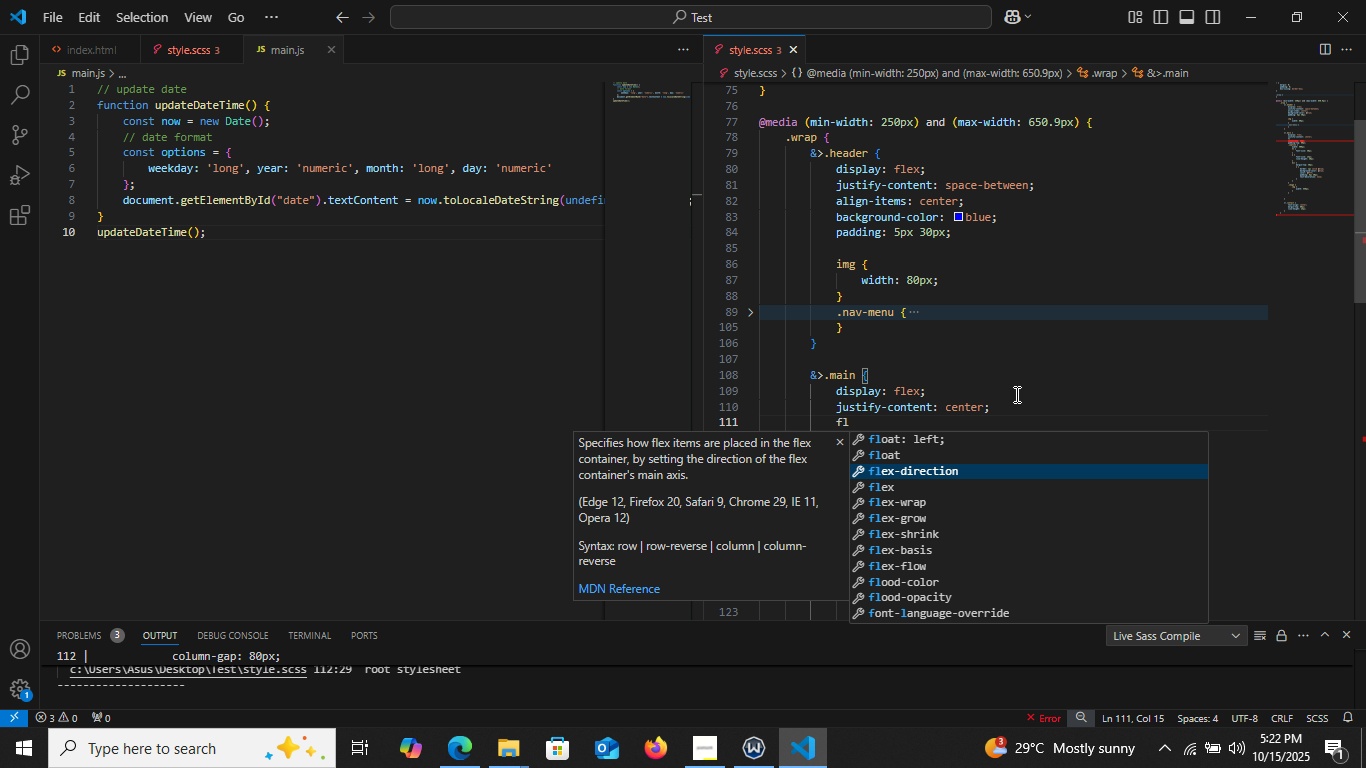 
key(Enter)
 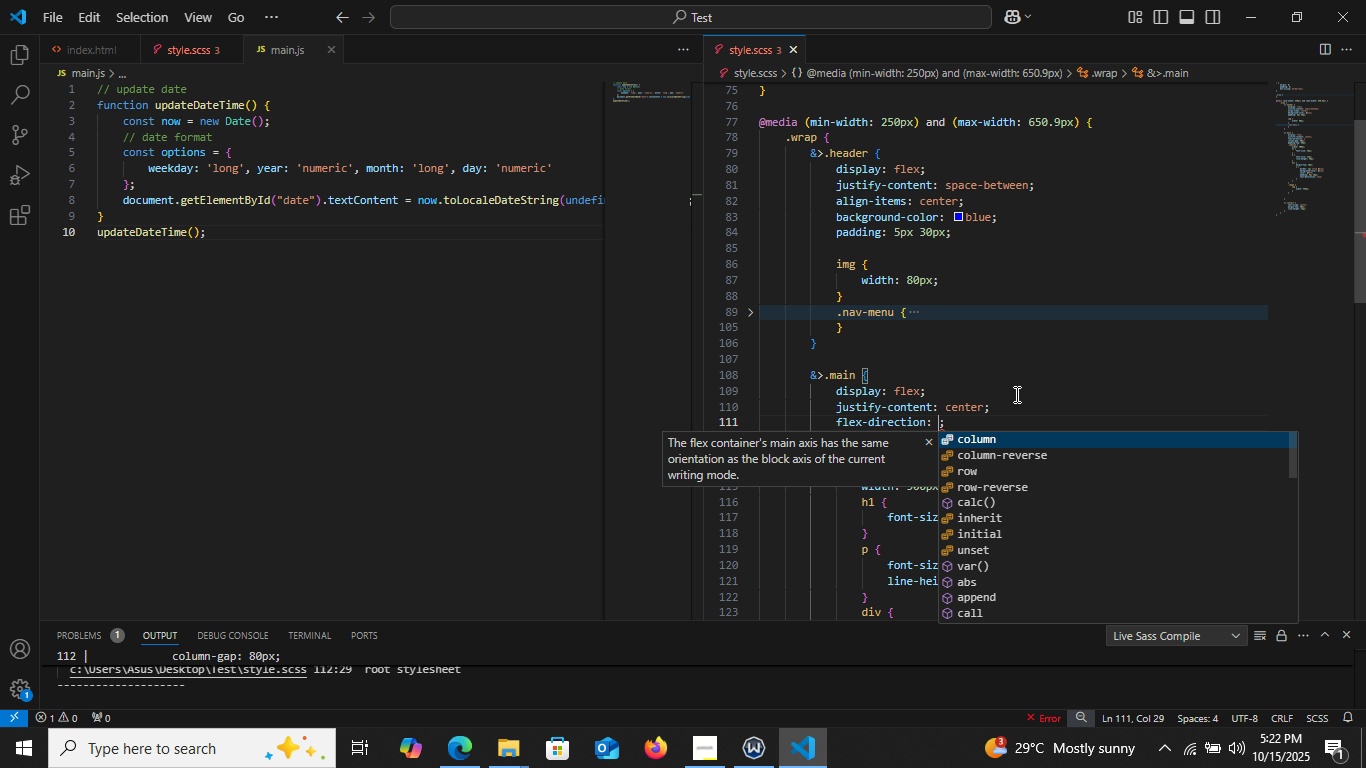 
key(C)
 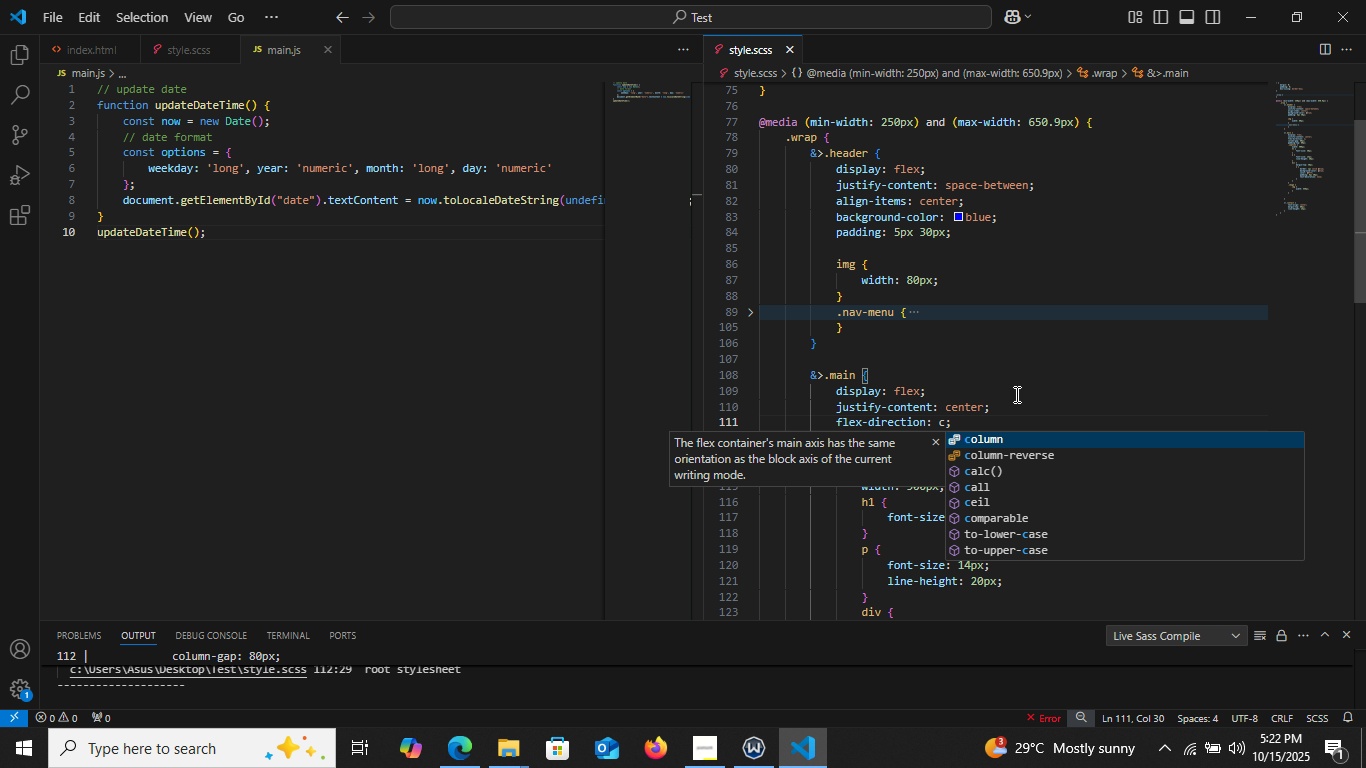 
key(Enter)
 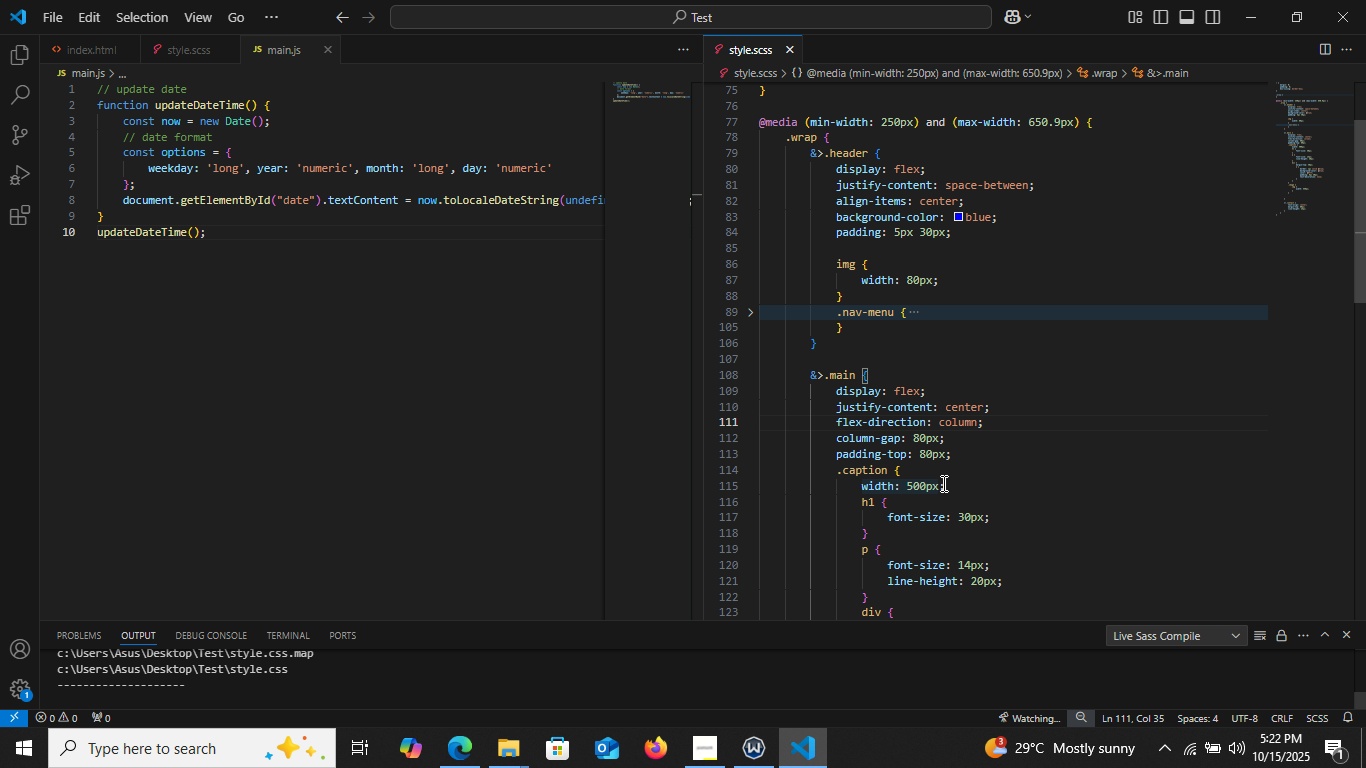 
left_click([939, 490])
 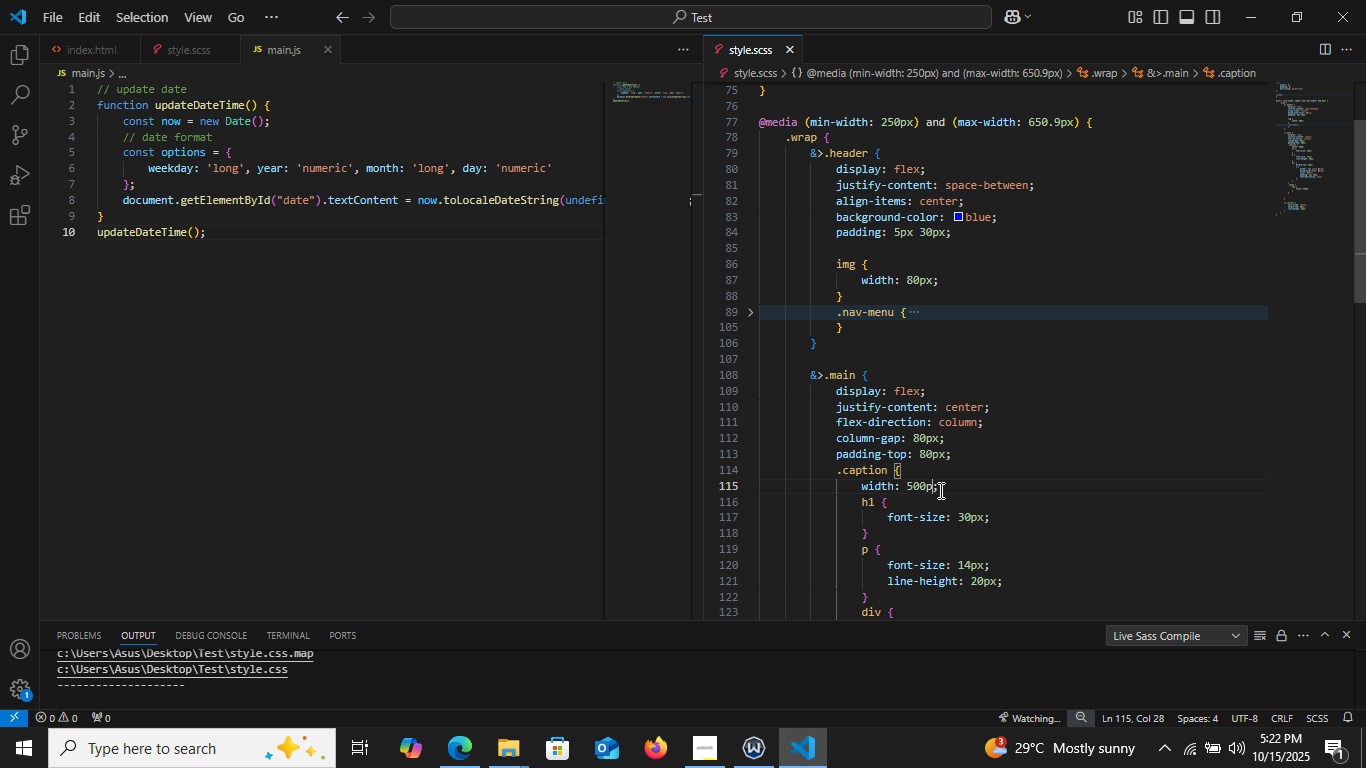 
key(Backspace)
key(Backspace)
key(Backspace)
key(Backspace)
key(Backspace)
type(100px)
 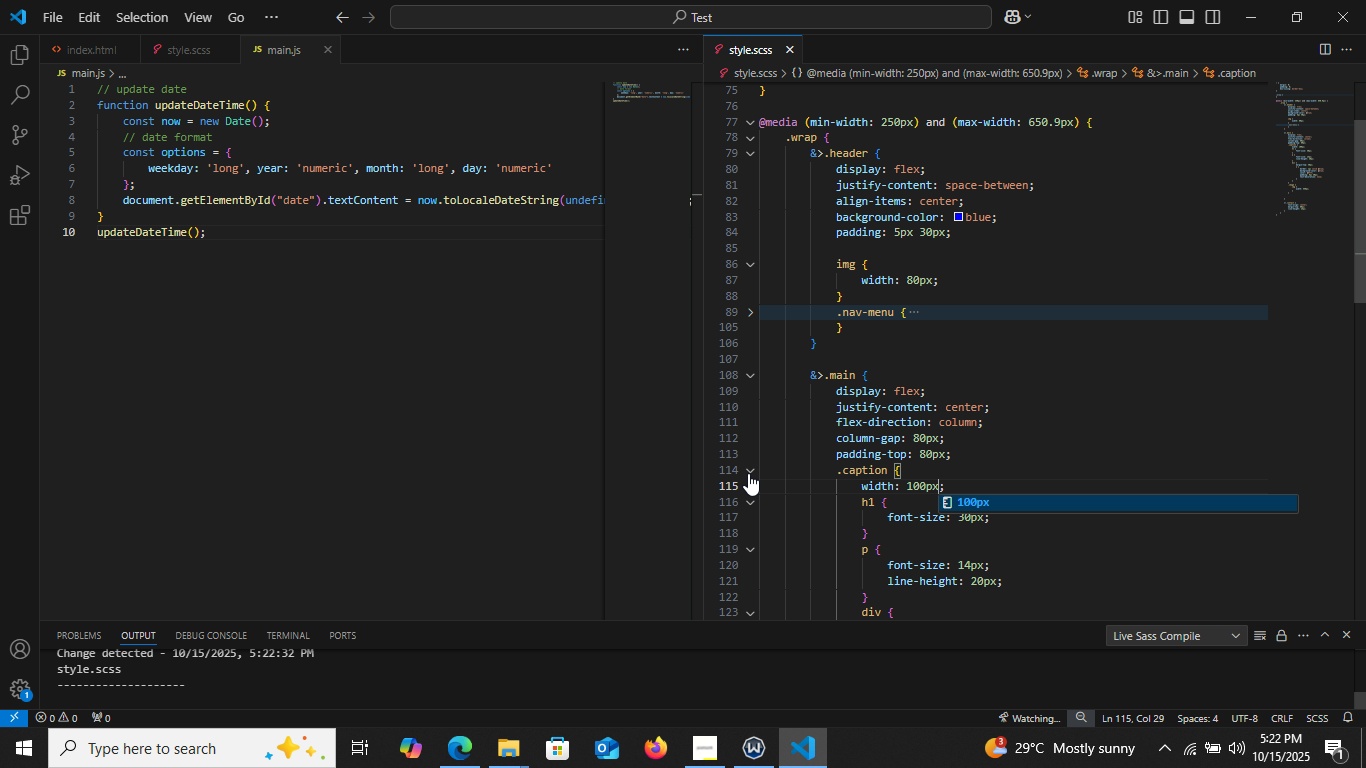 
left_click([748, 477])
 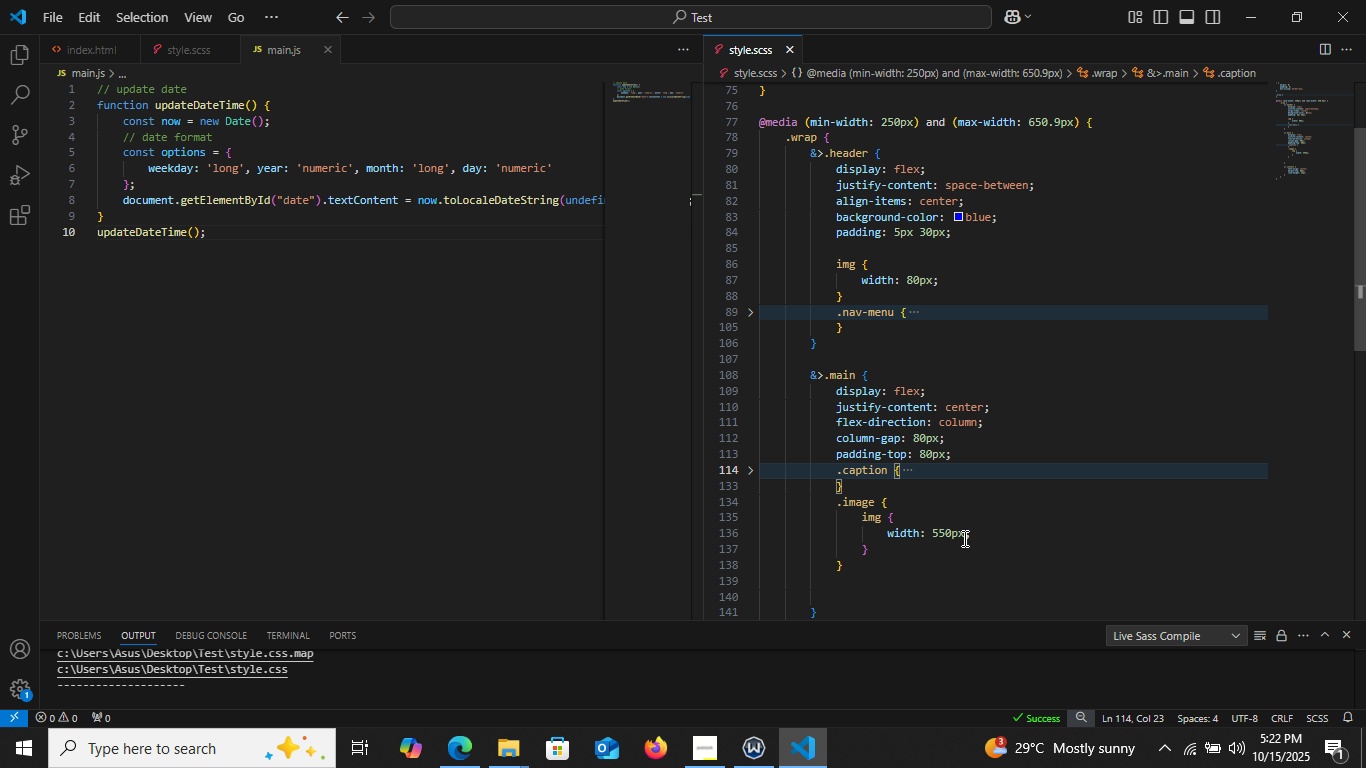 
left_click([966, 536])
 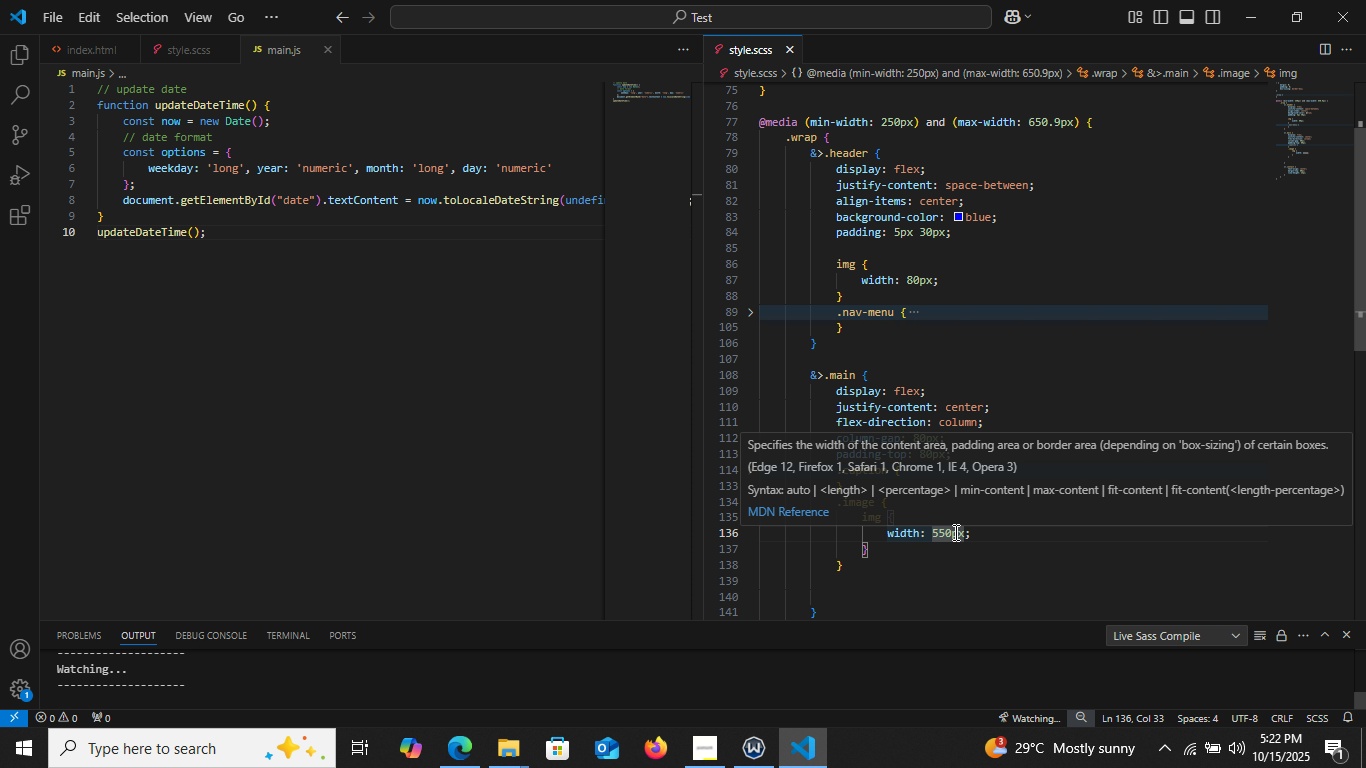 
key(Backspace)
key(Backspace)
key(Backspace)
key(Backspace)
key(Backspace)
type(100%)
 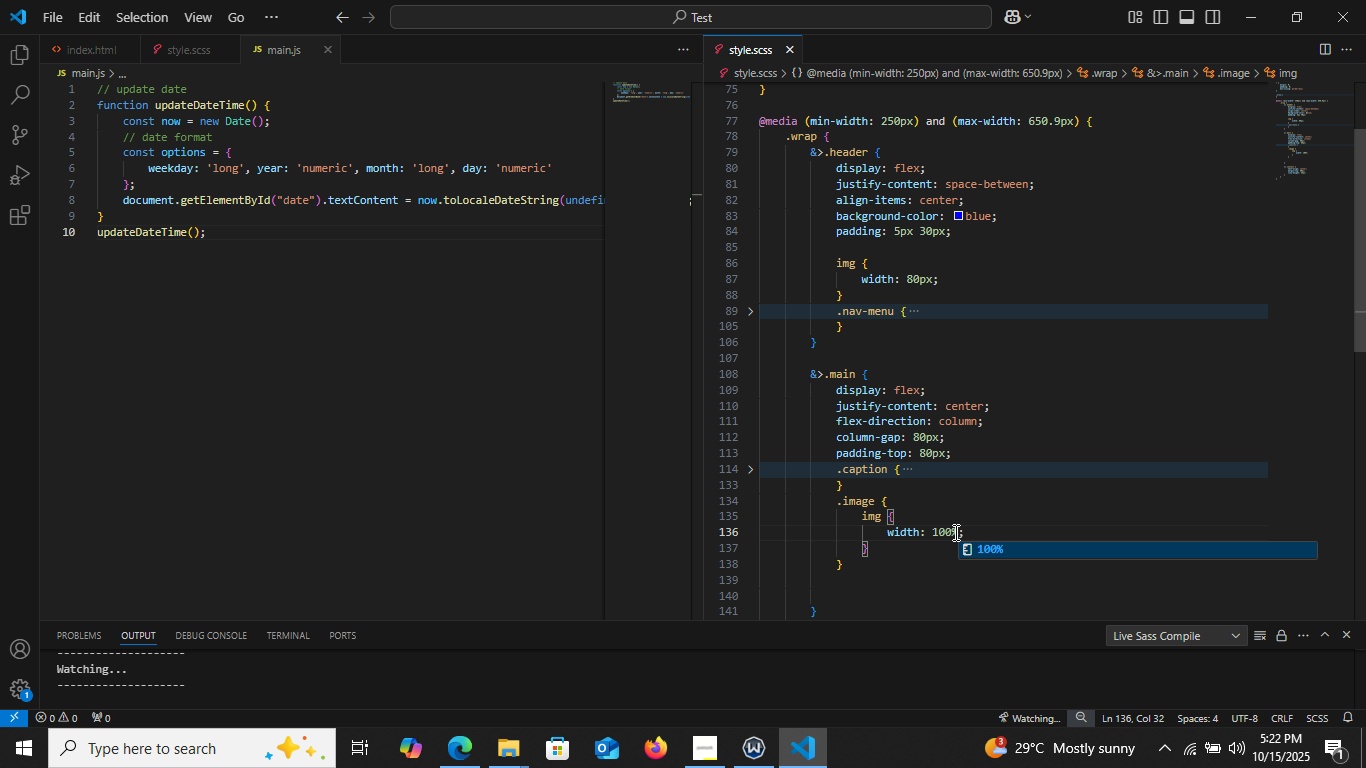 
left_click([462, 754])
 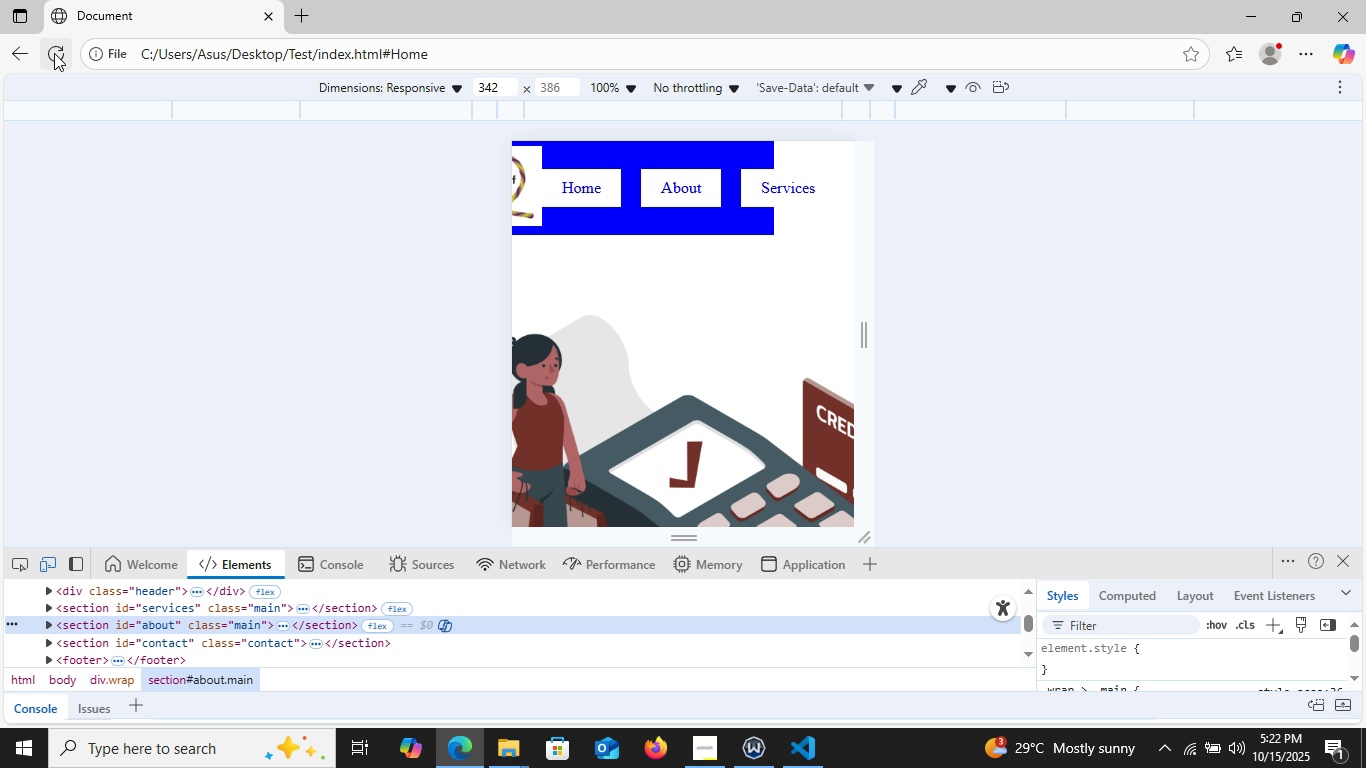 
left_click([54, 53])
 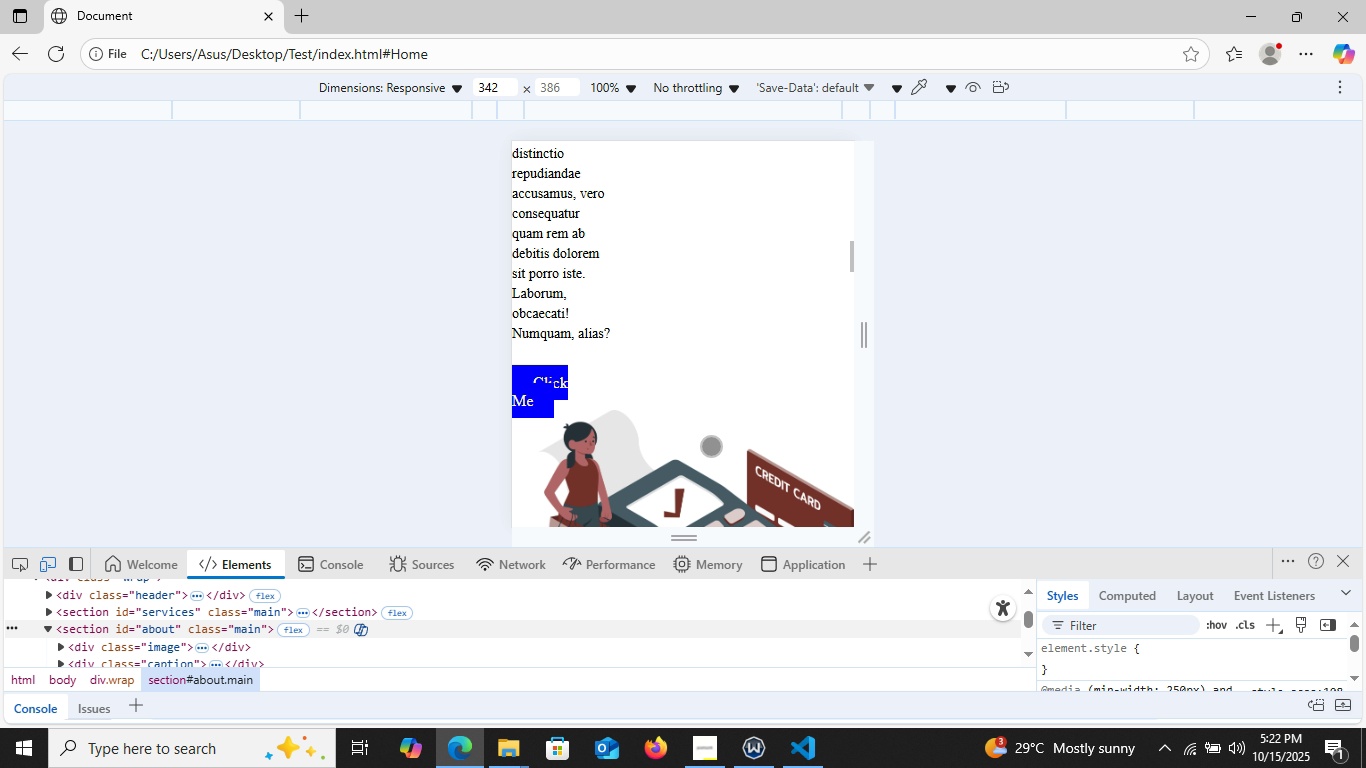 
wait(11.16)
 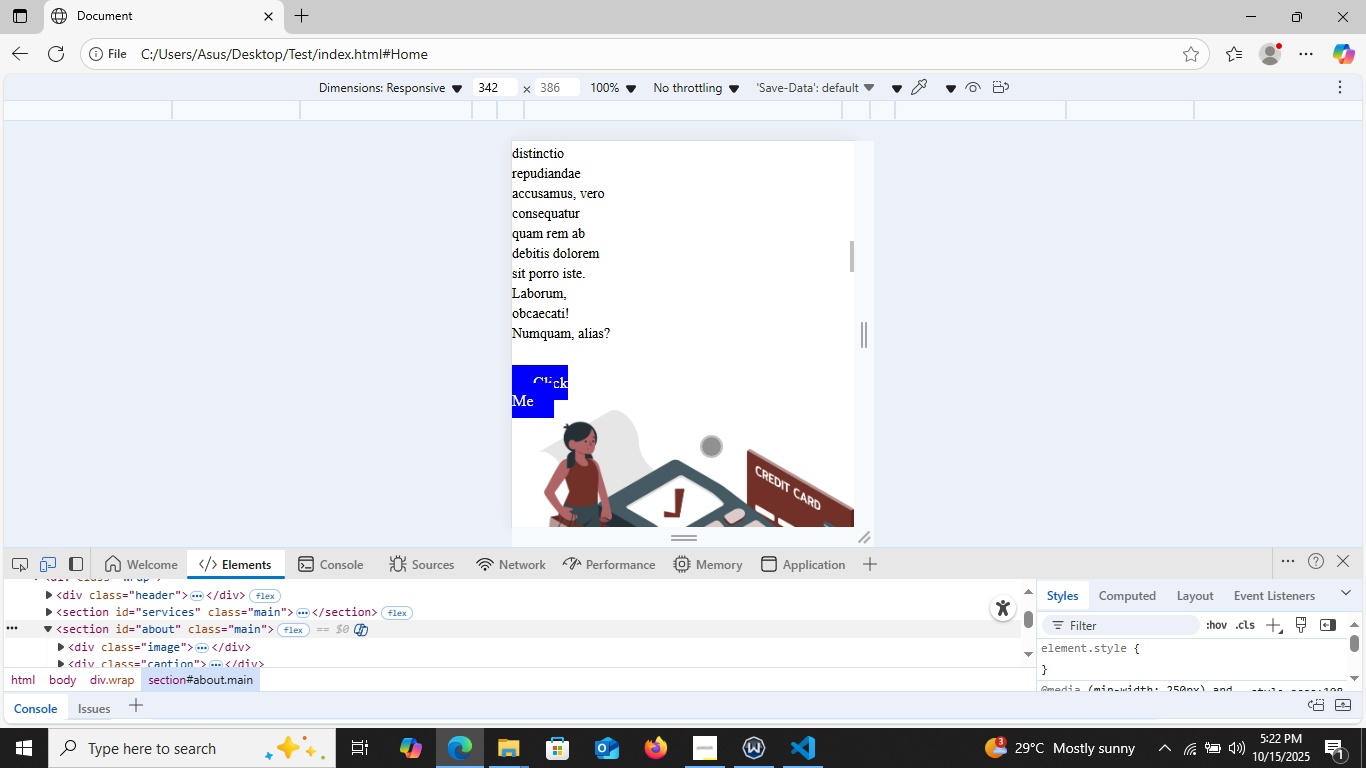 
left_click([798, 749])
 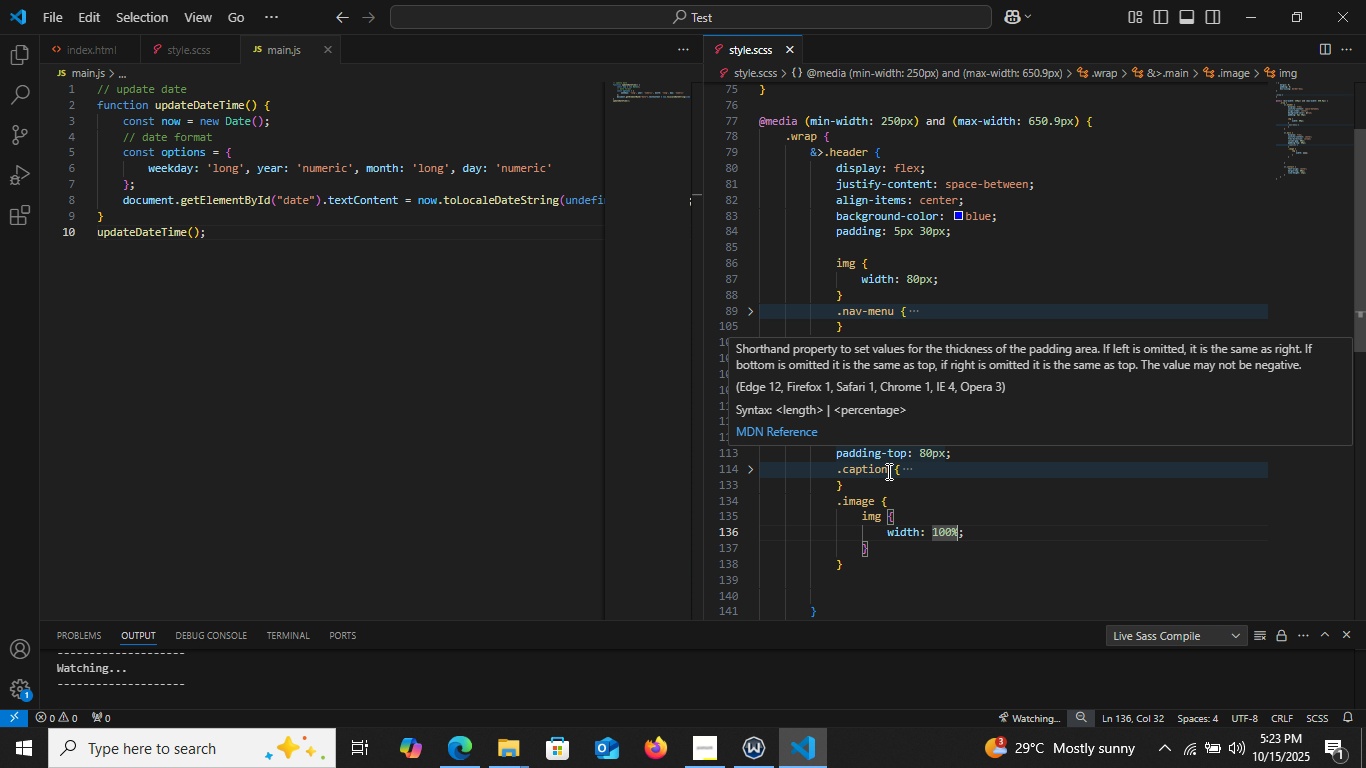 
wait(11.79)
 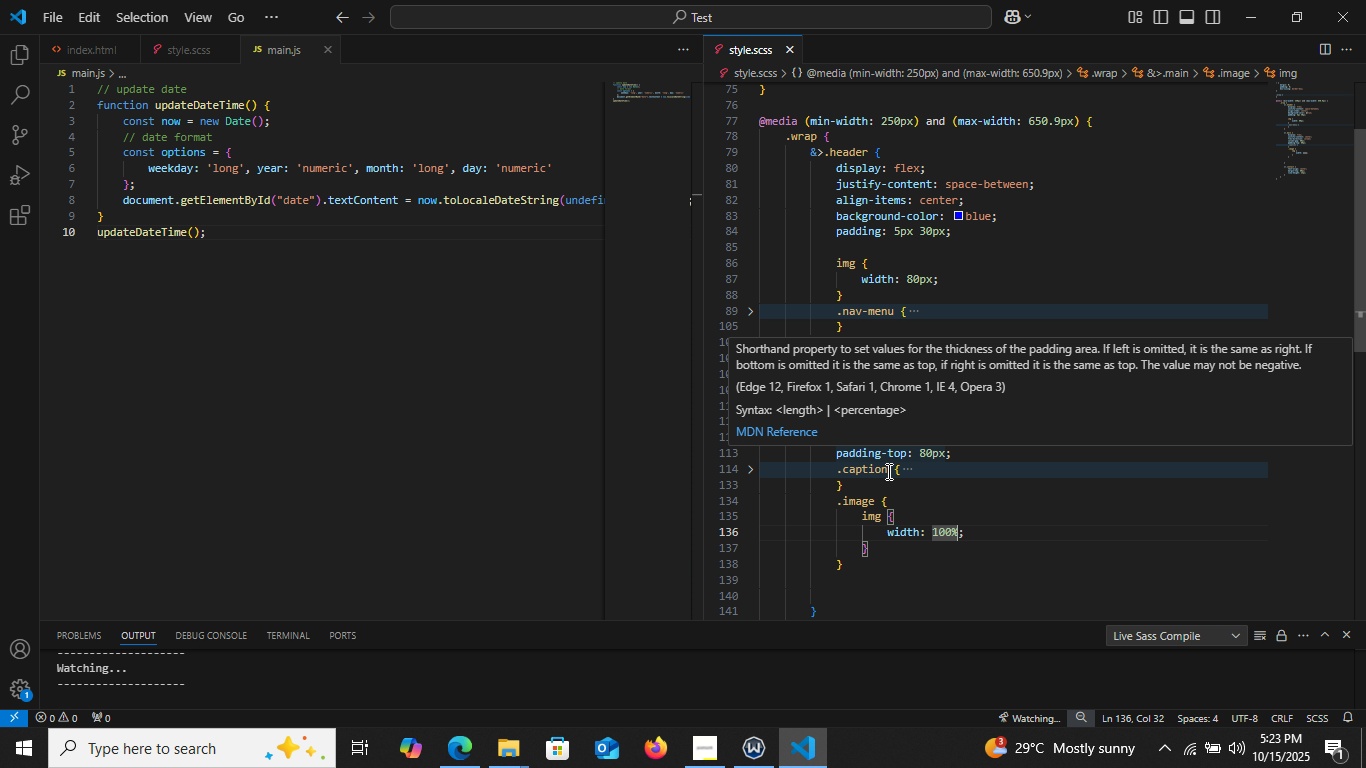 
key(ArrowRight)
 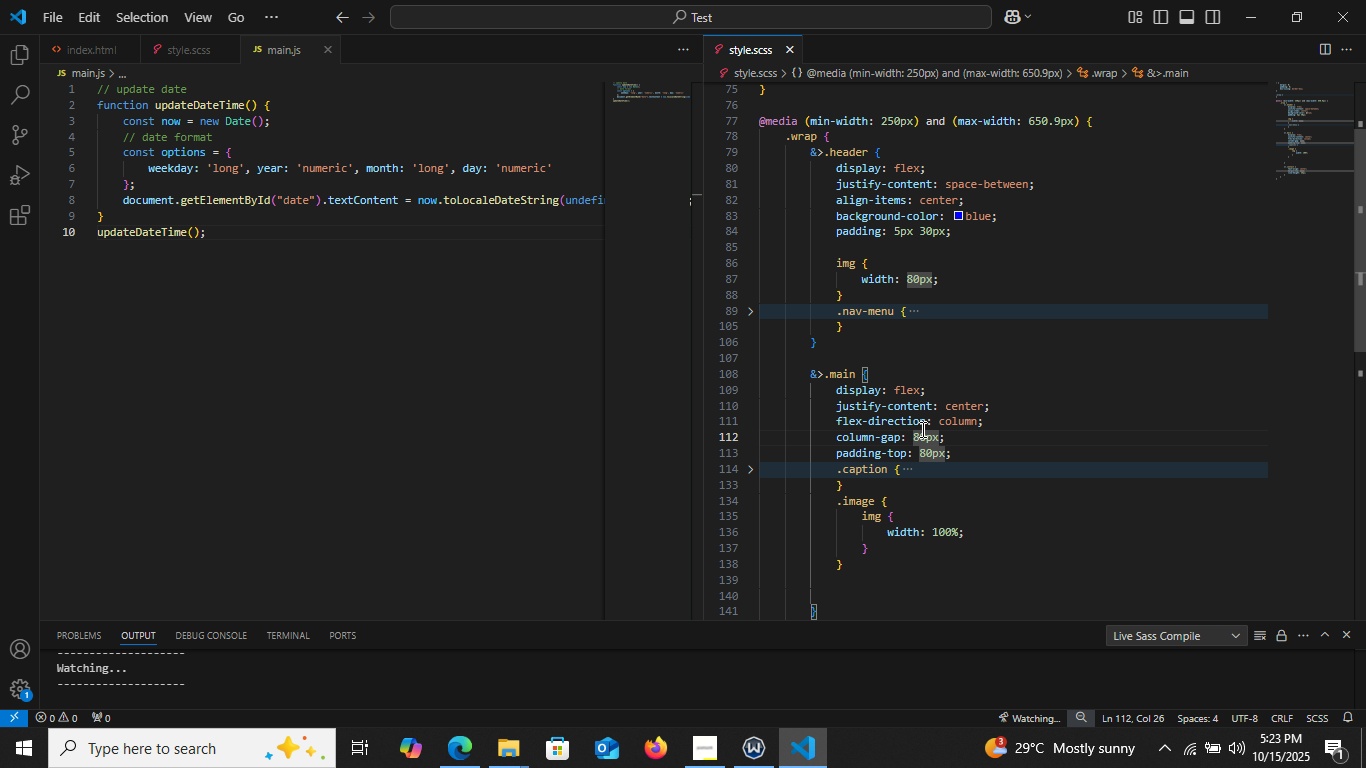 
key(Backspace)
 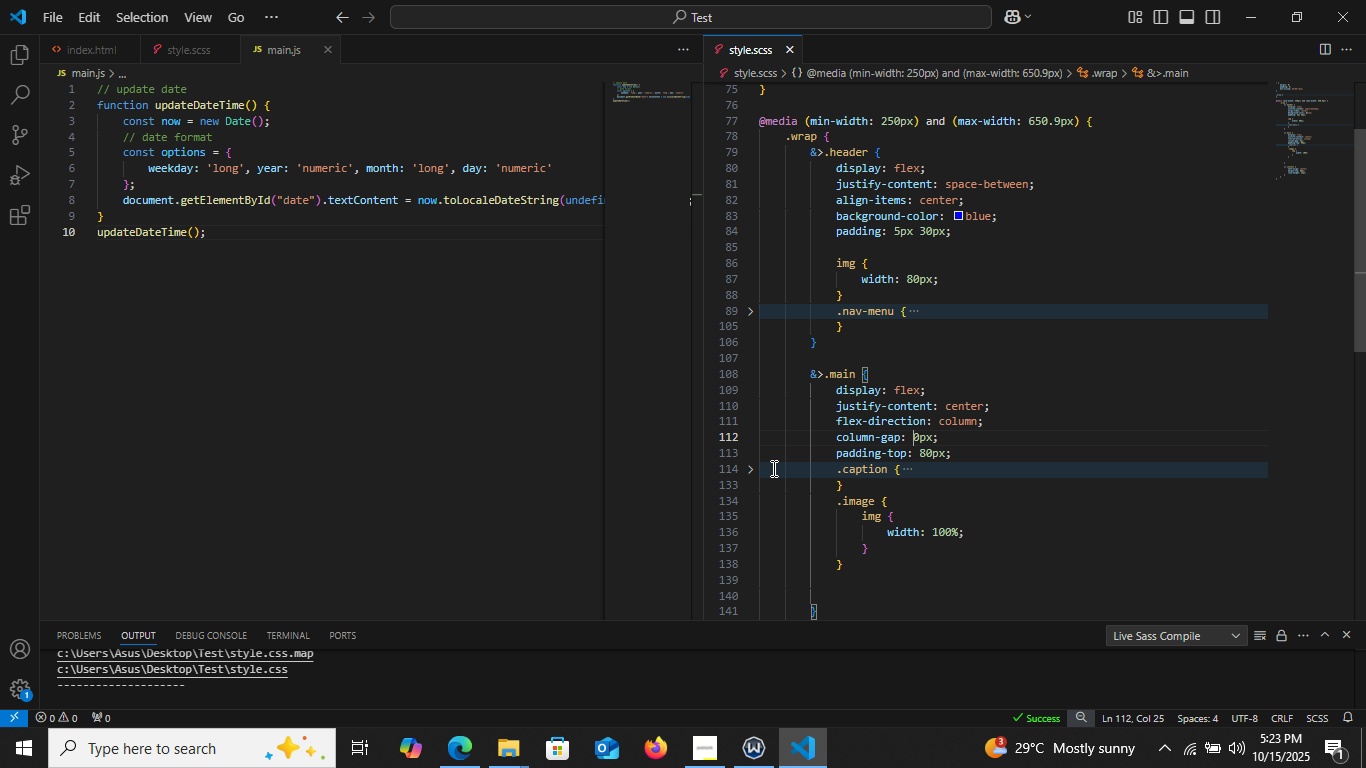 
left_click([751, 468])
 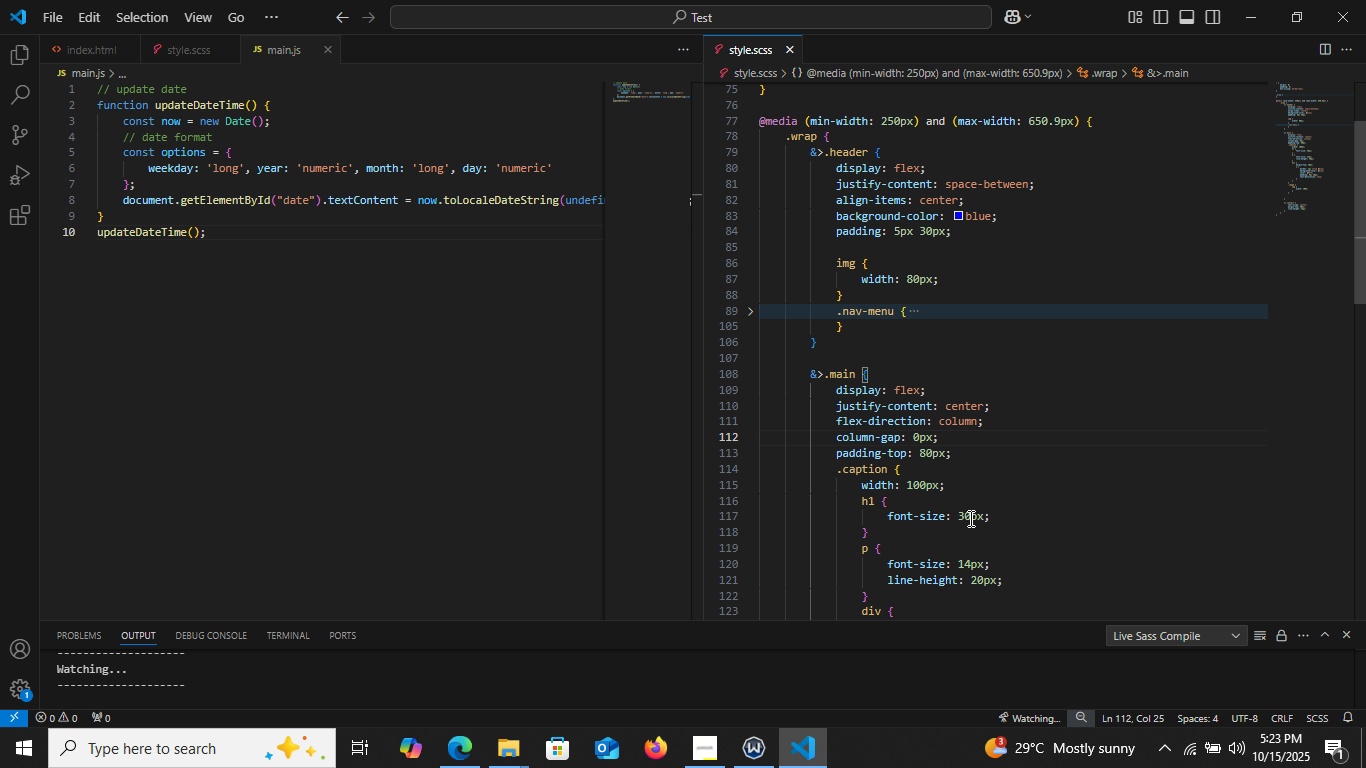 
left_click([964, 516])
 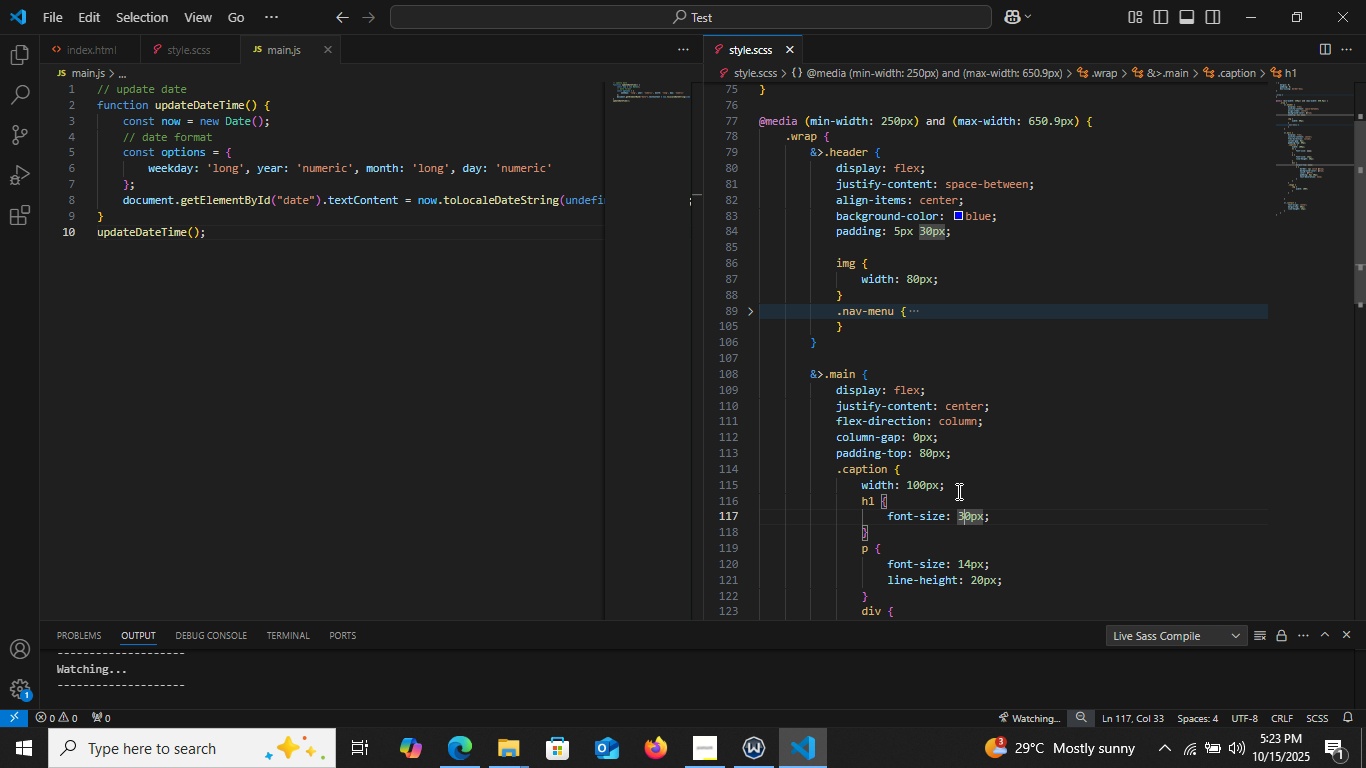 
left_click([960, 491])
 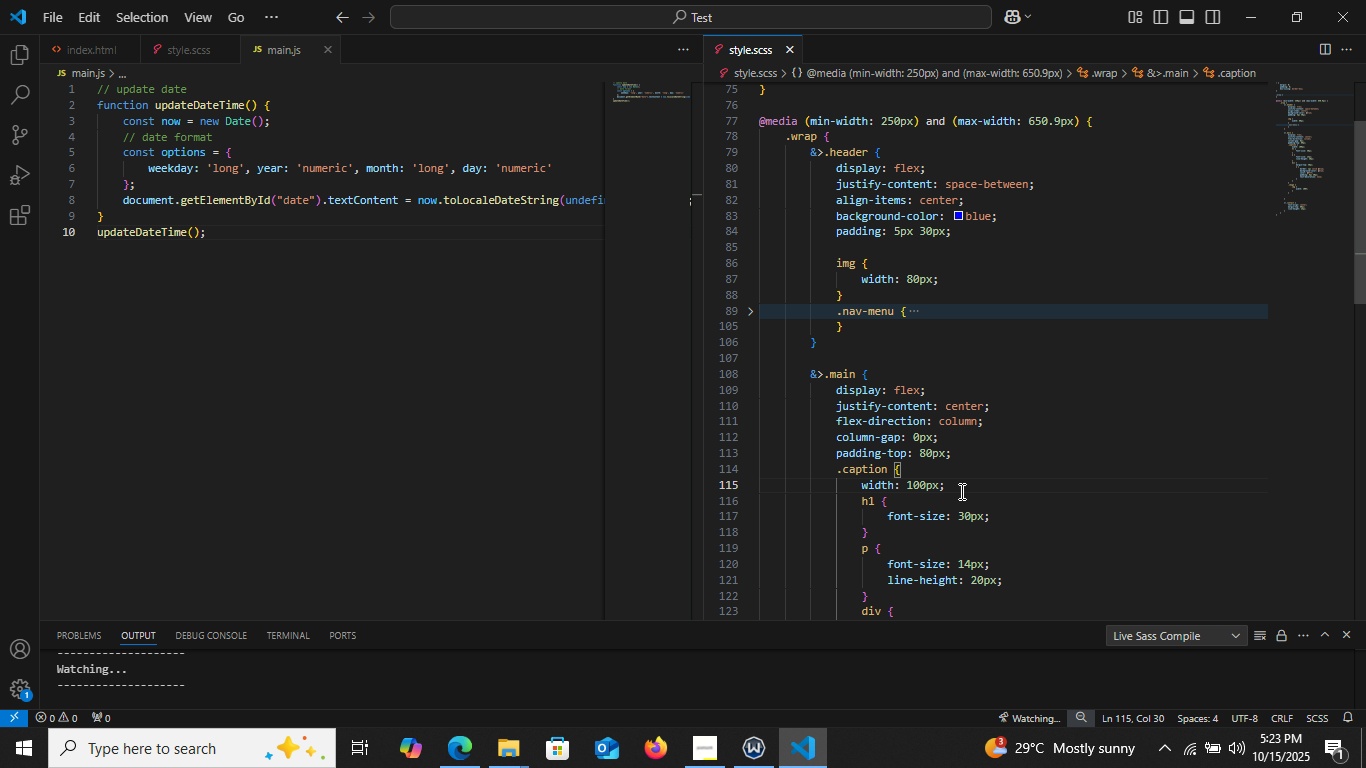 
key(Control+C)
 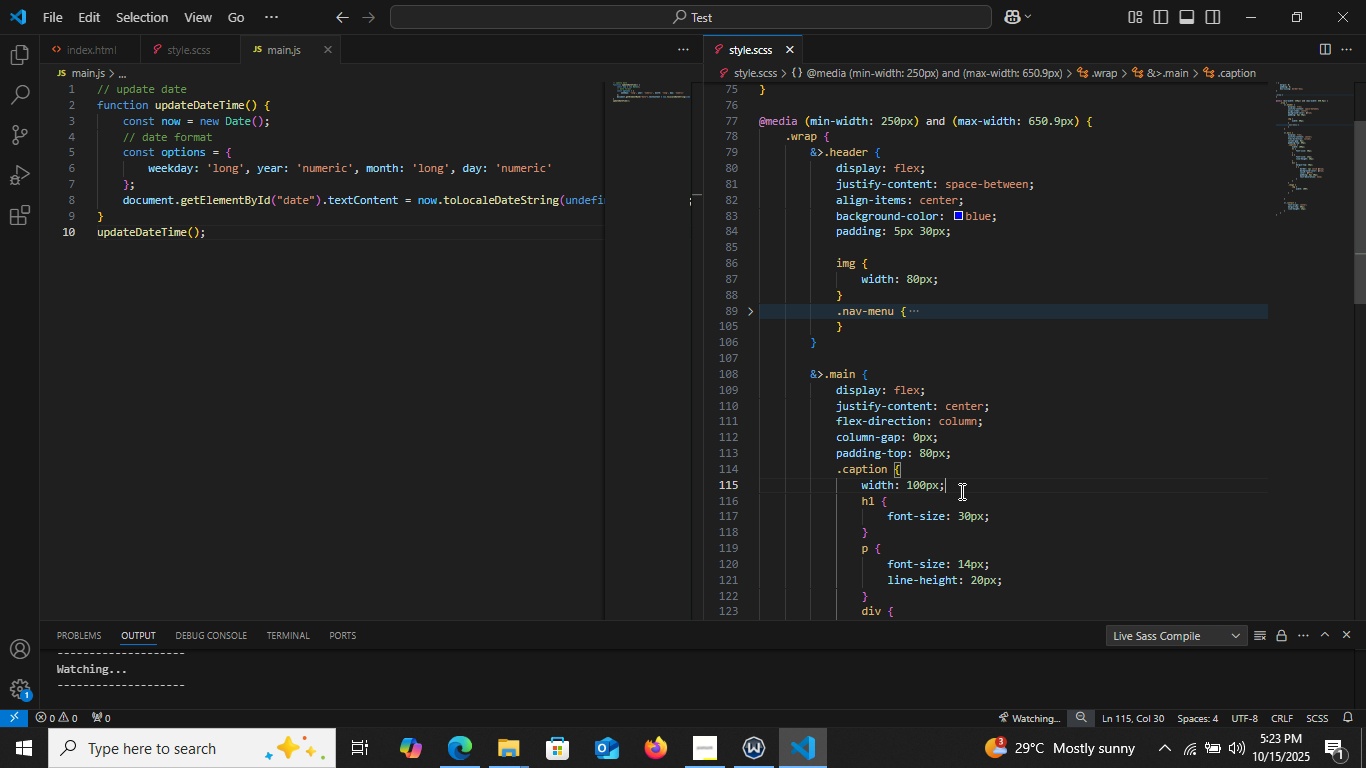 
key(Control+C)
 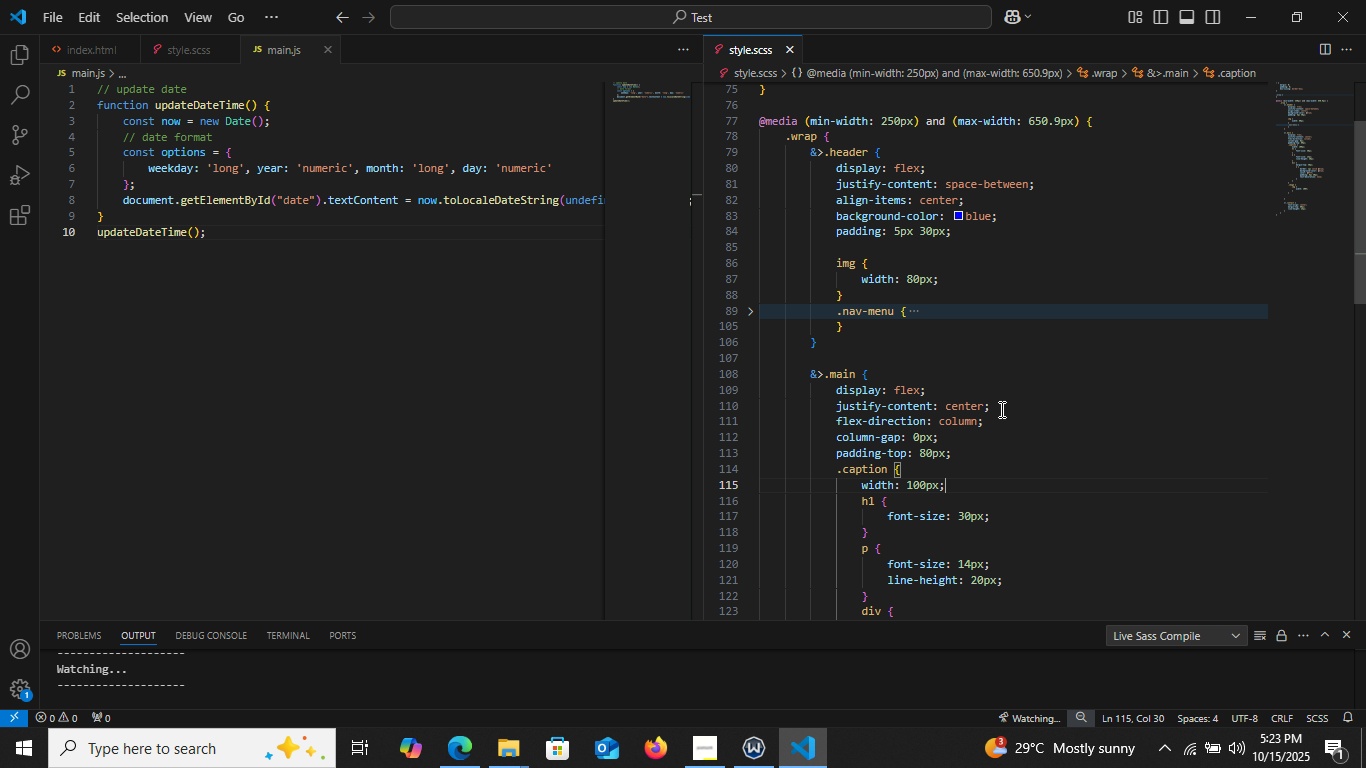 
wait(5.28)
 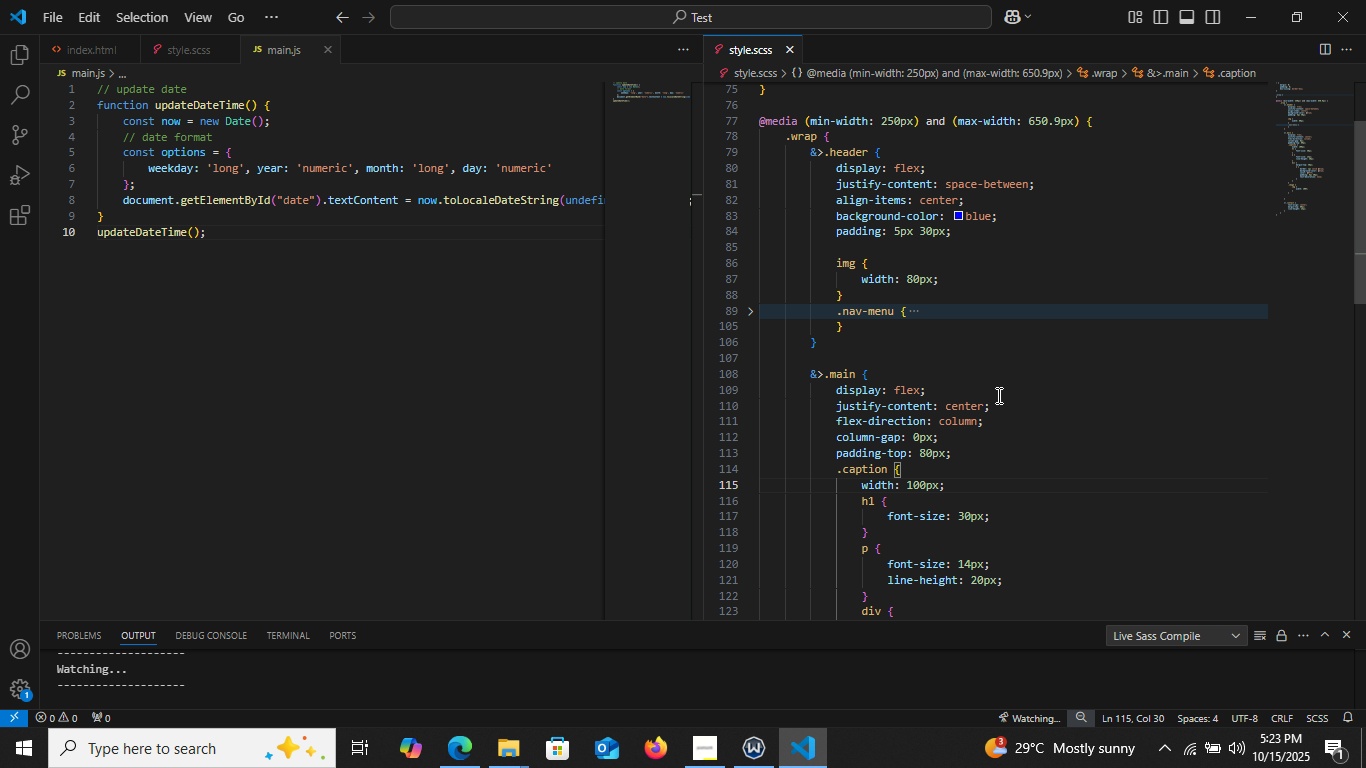 
left_click([910, 374])
 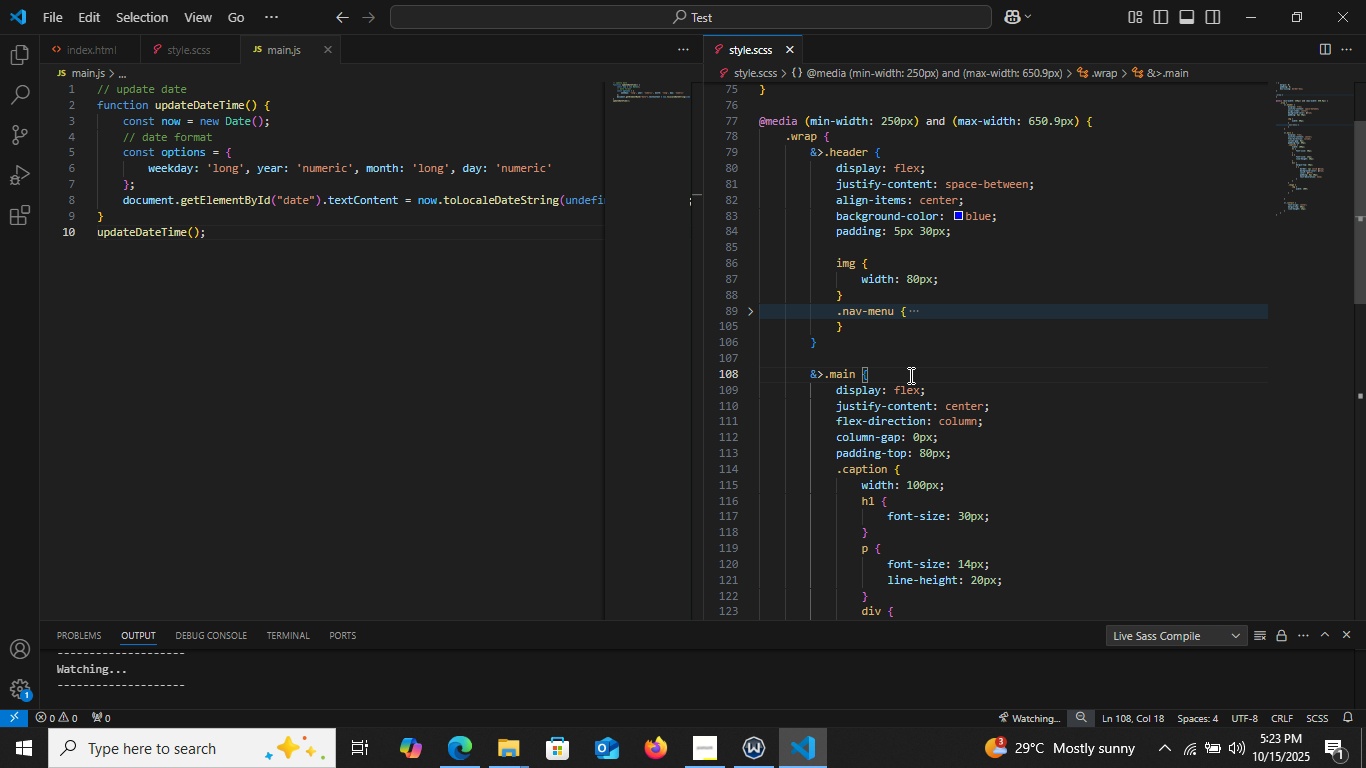 
key(Enter)
 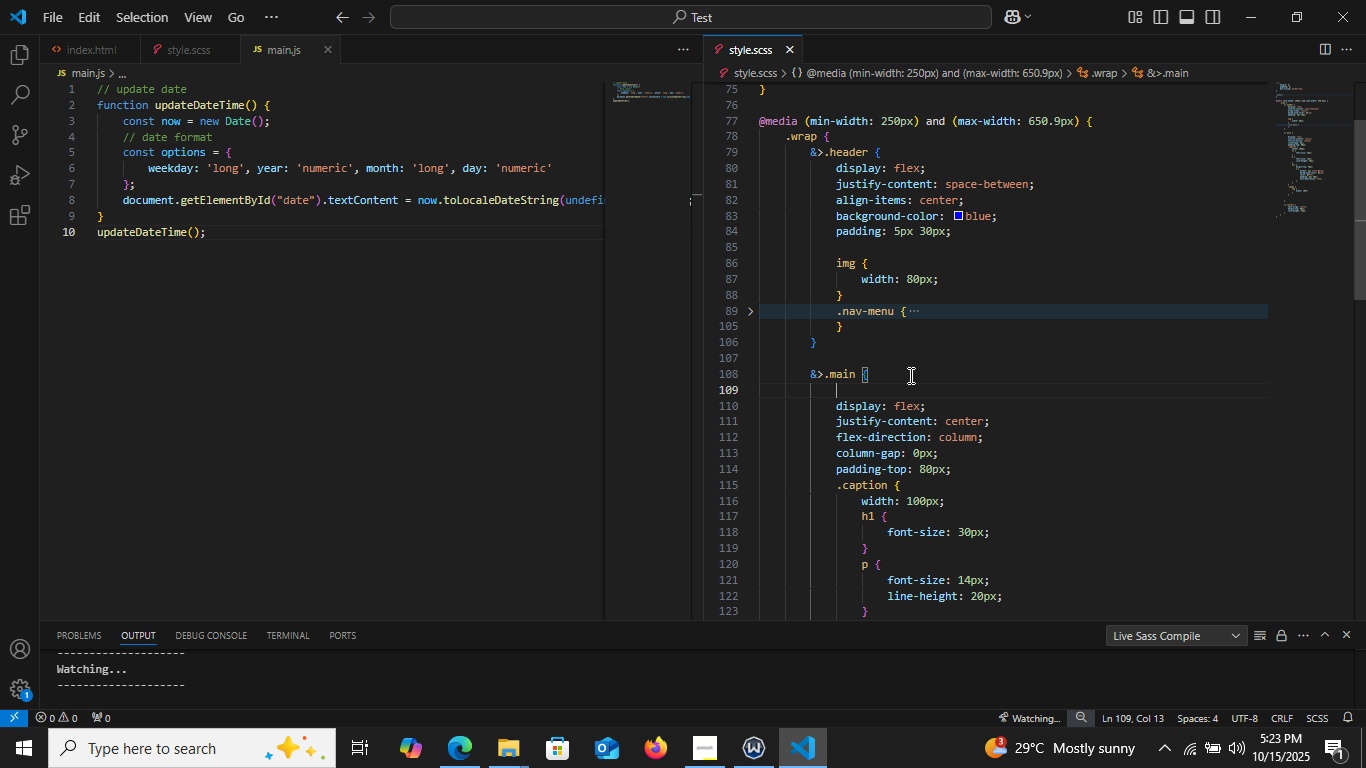 
key(Control+V)
 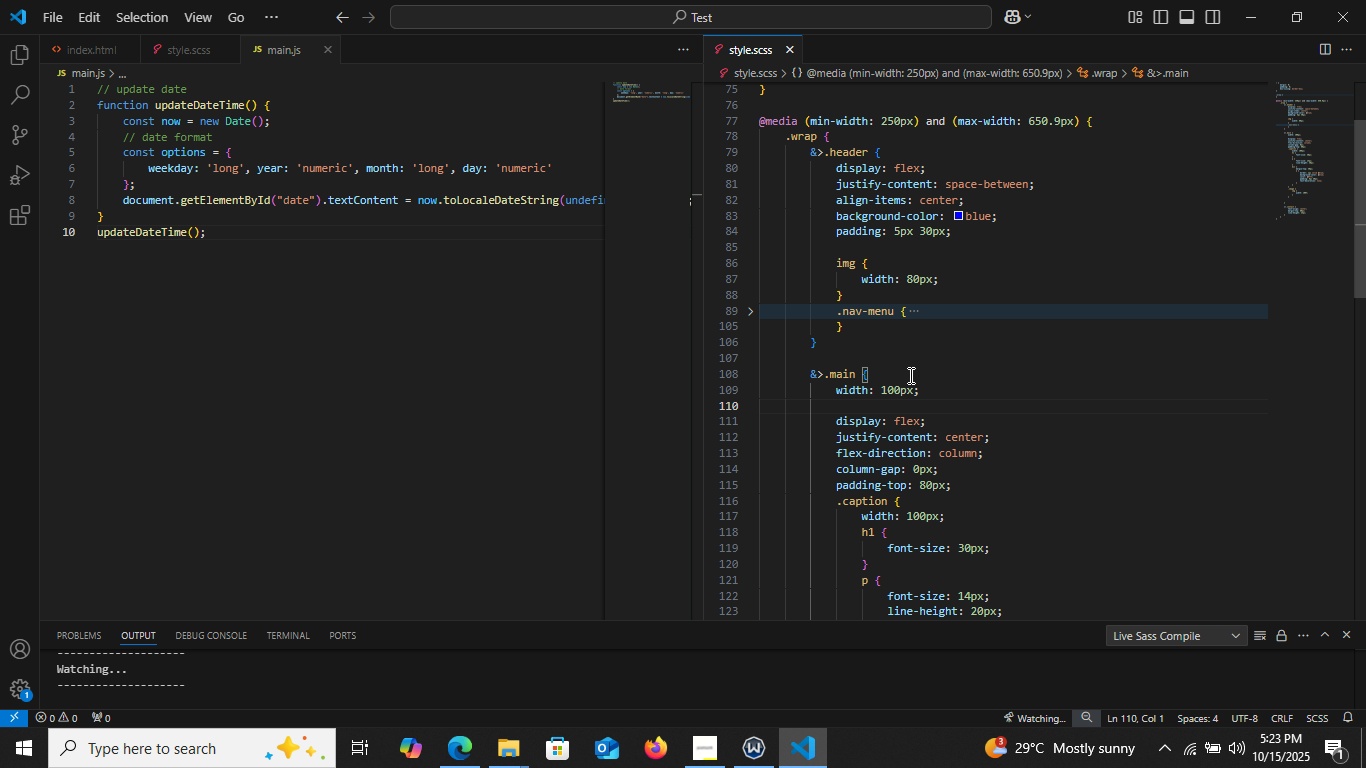 
key(Control+X)
 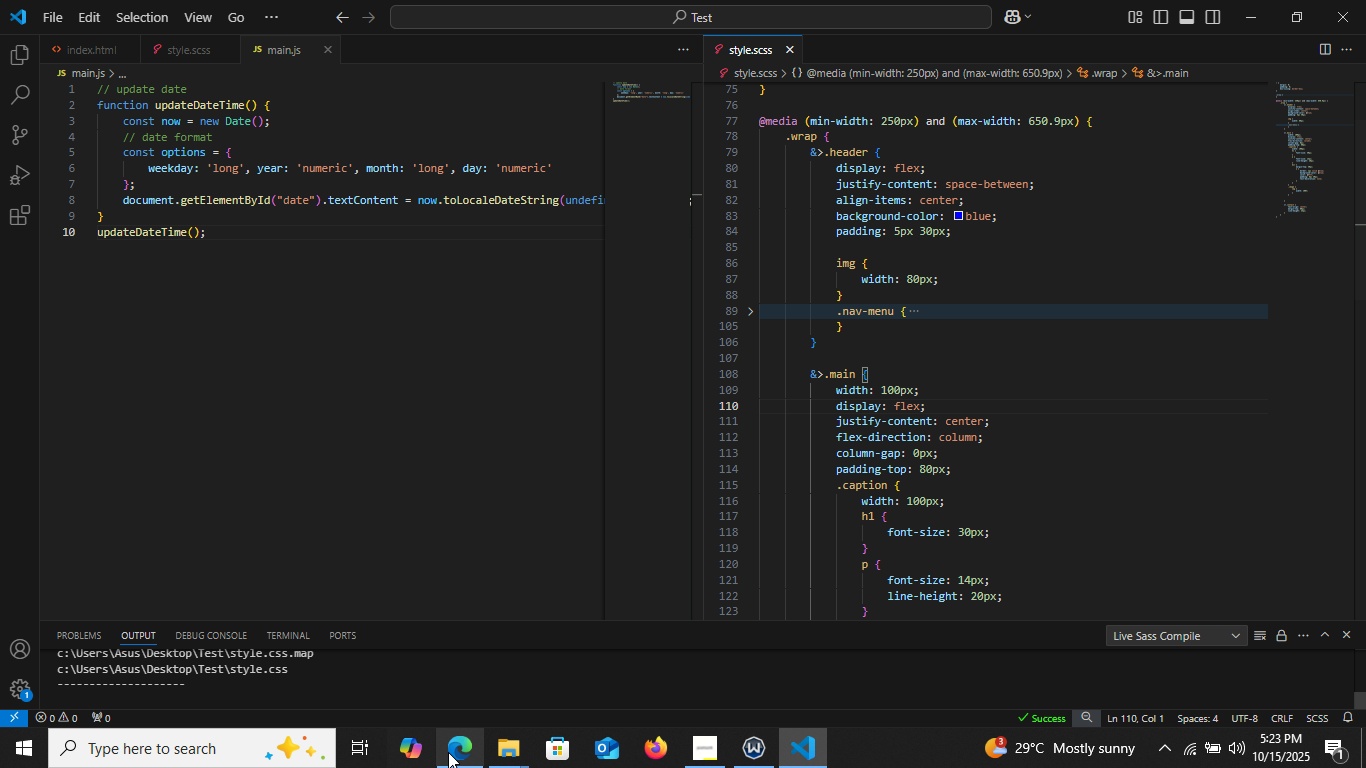 
left_click([448, 752])
 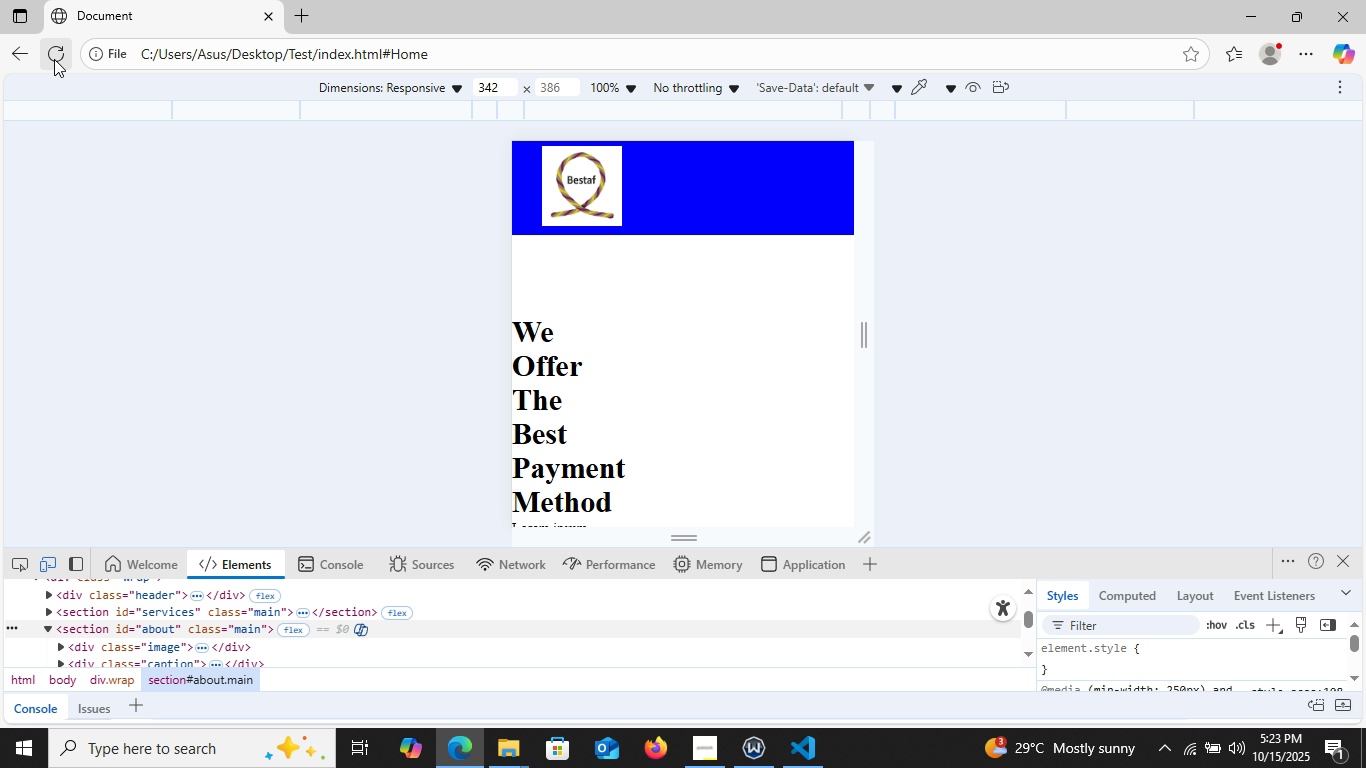 
left_click([54, 59])
 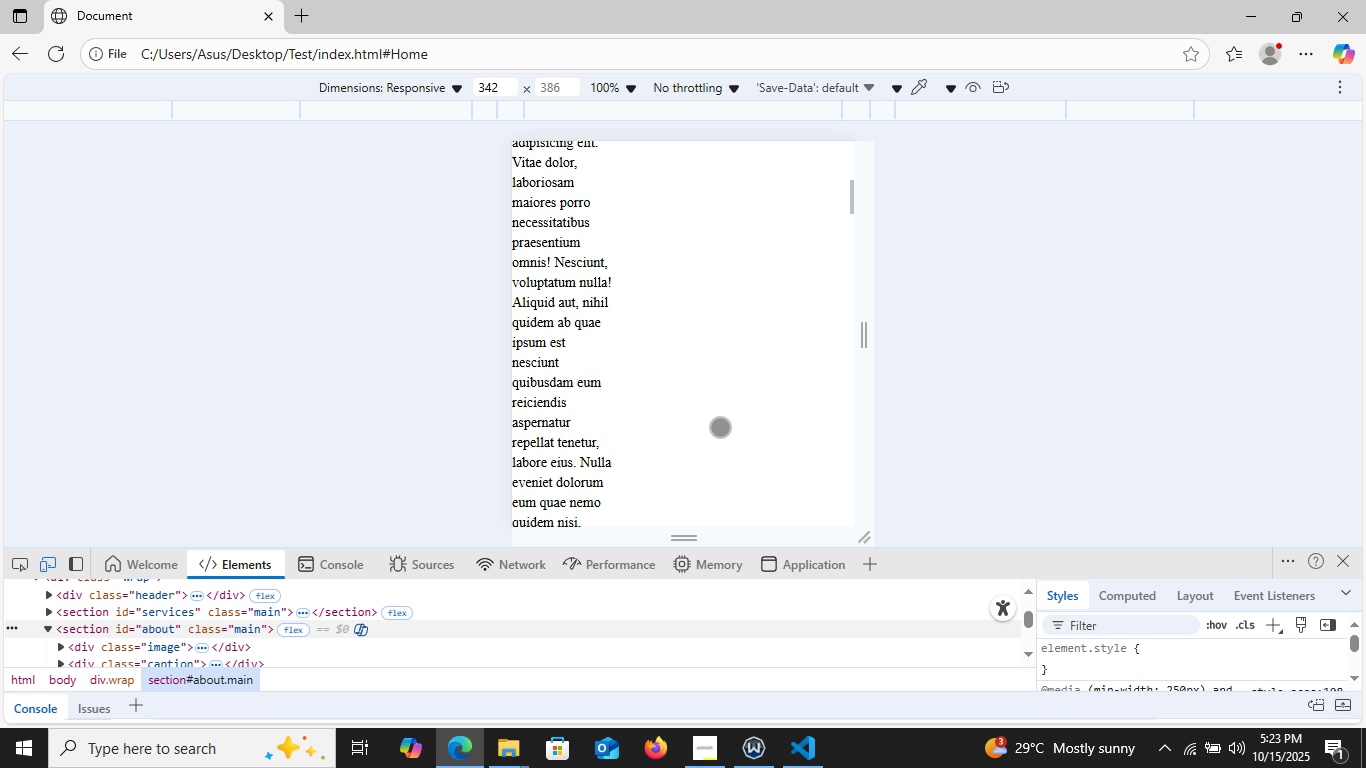 
wait(6.21)
 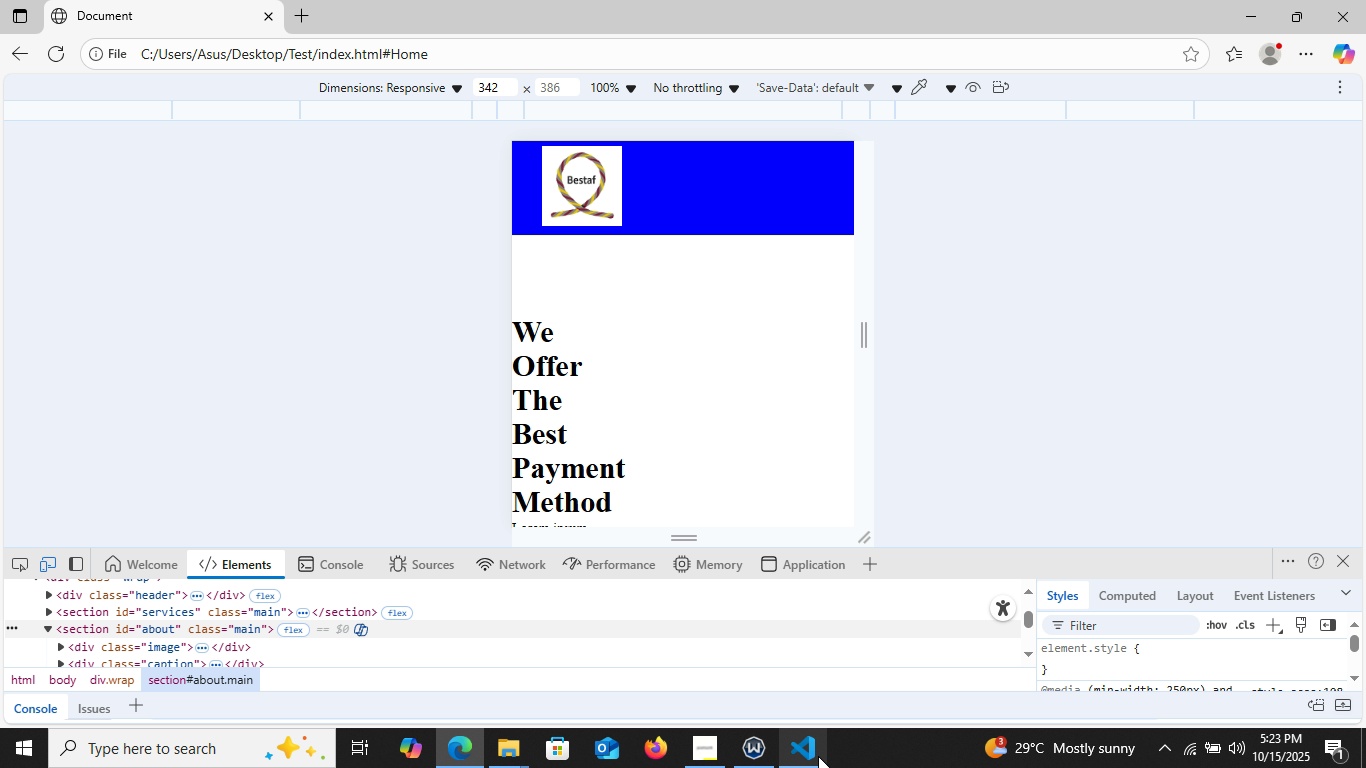 
left_click([814, 765])
 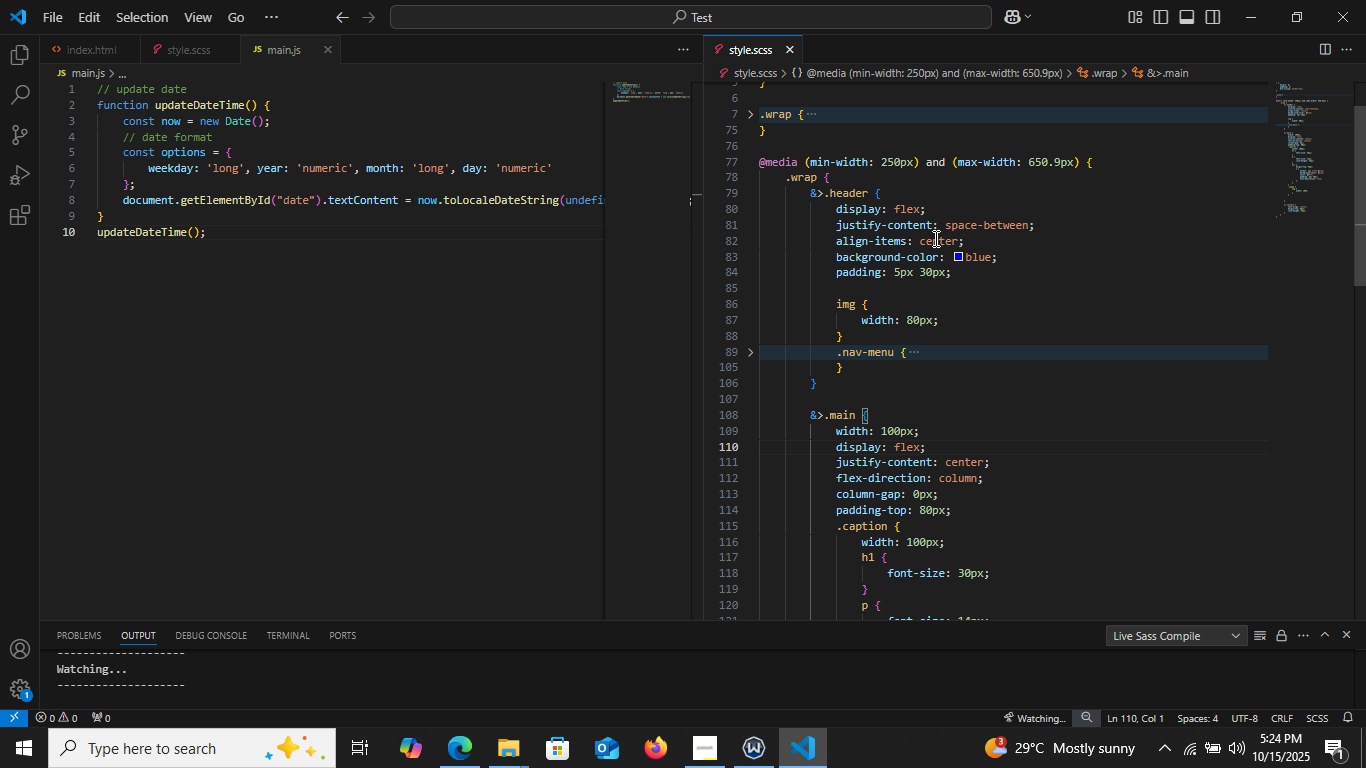 
wait(30.32)
 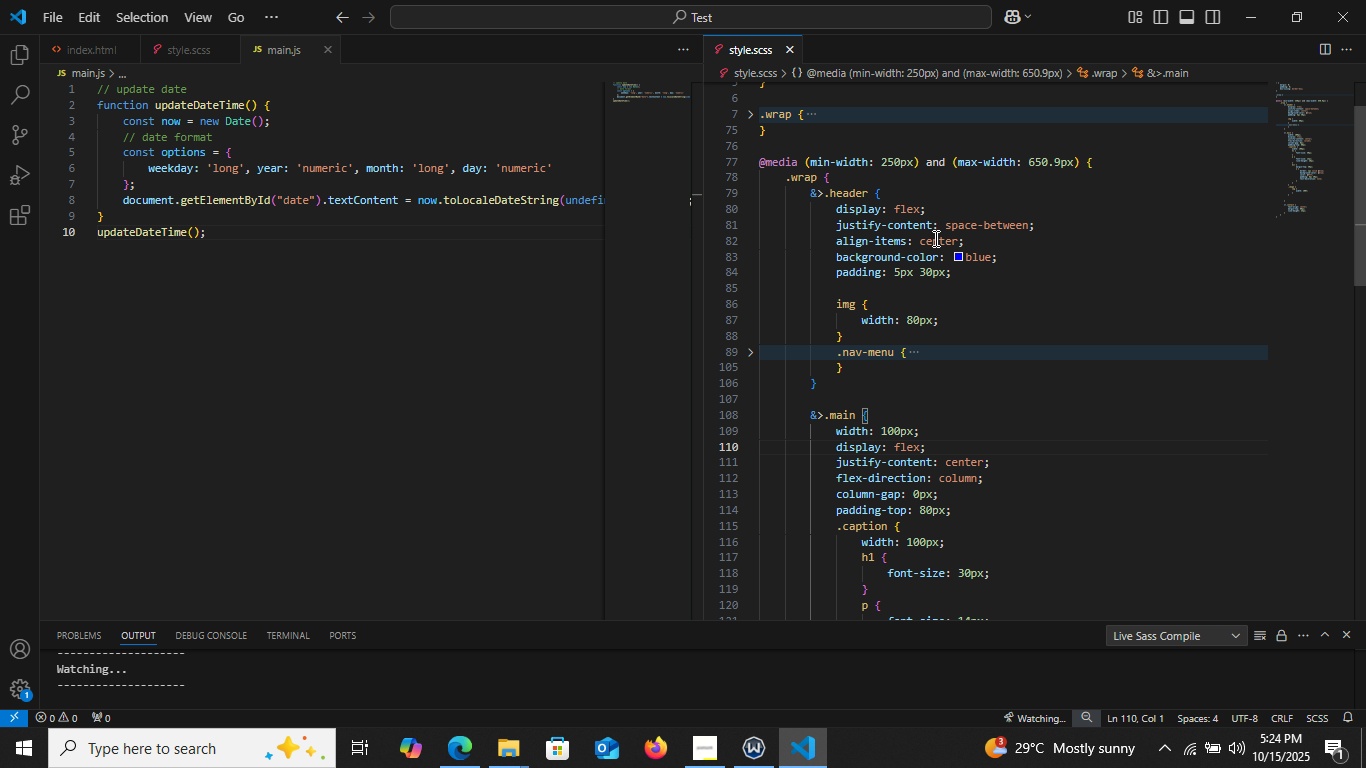 
key(Enter)
 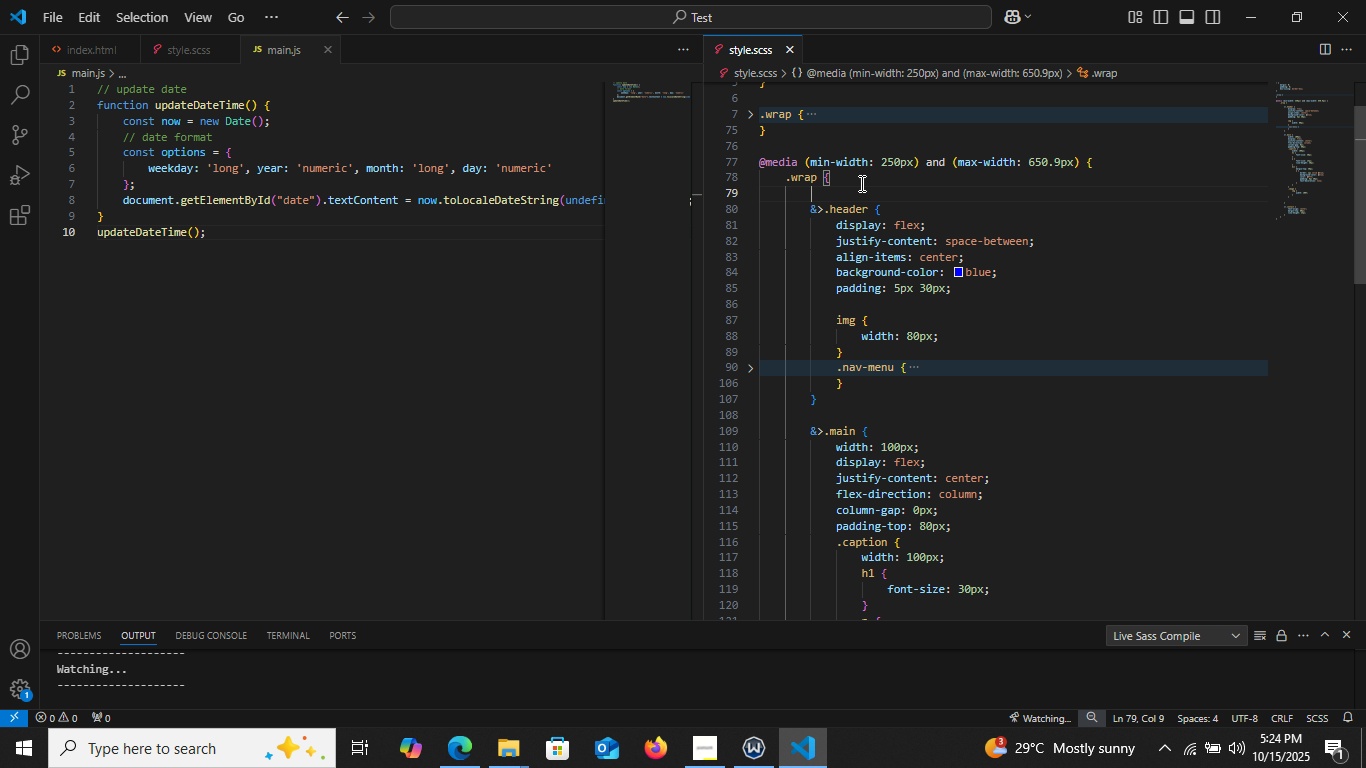 
type(bor)
 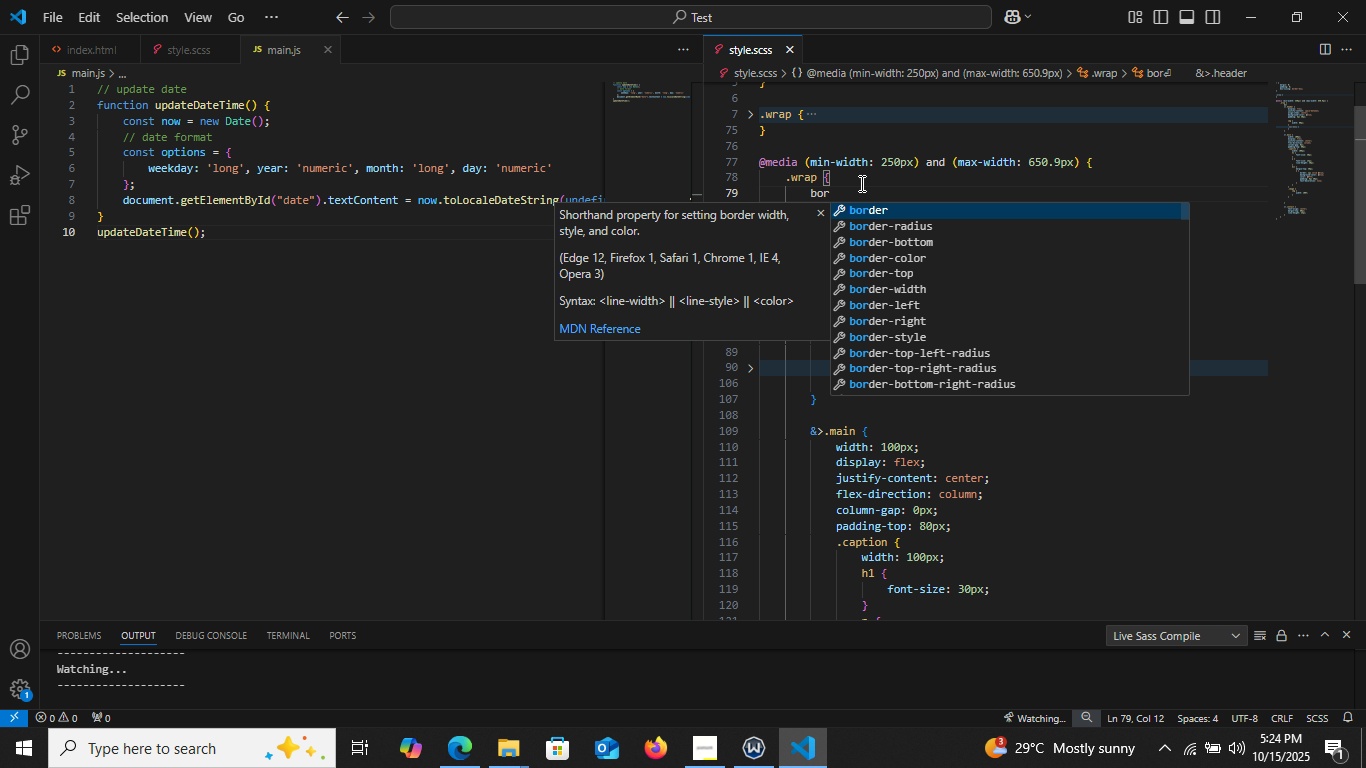 
key(Enter)
 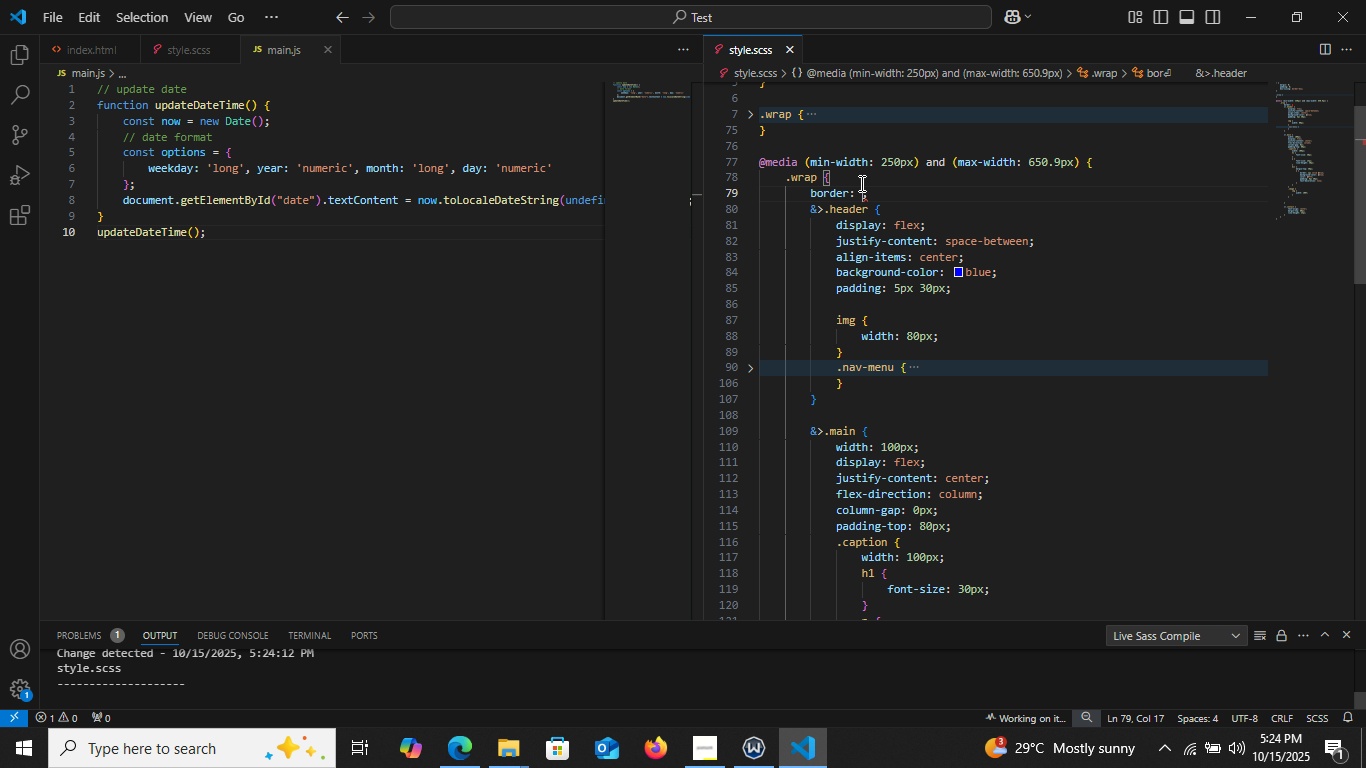 
type(2px sol)
 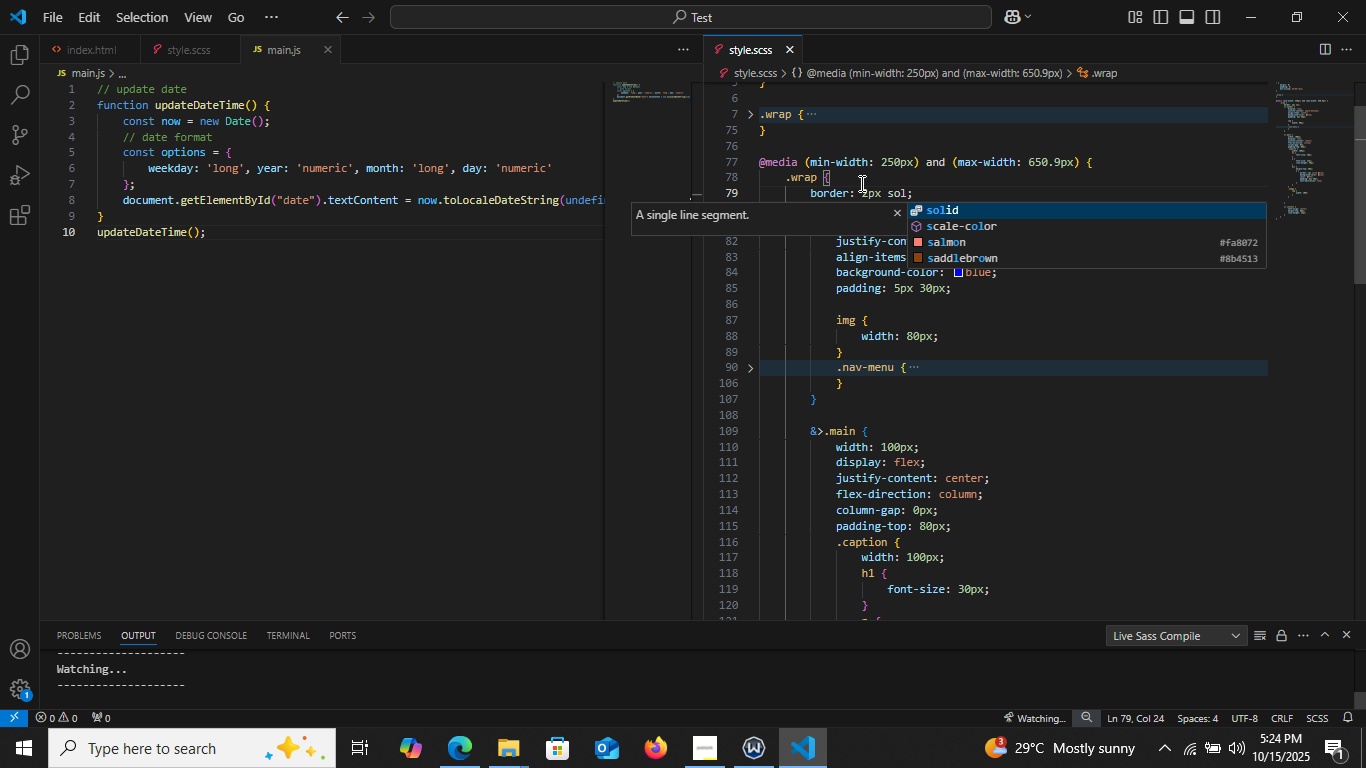 
key(Enter)
 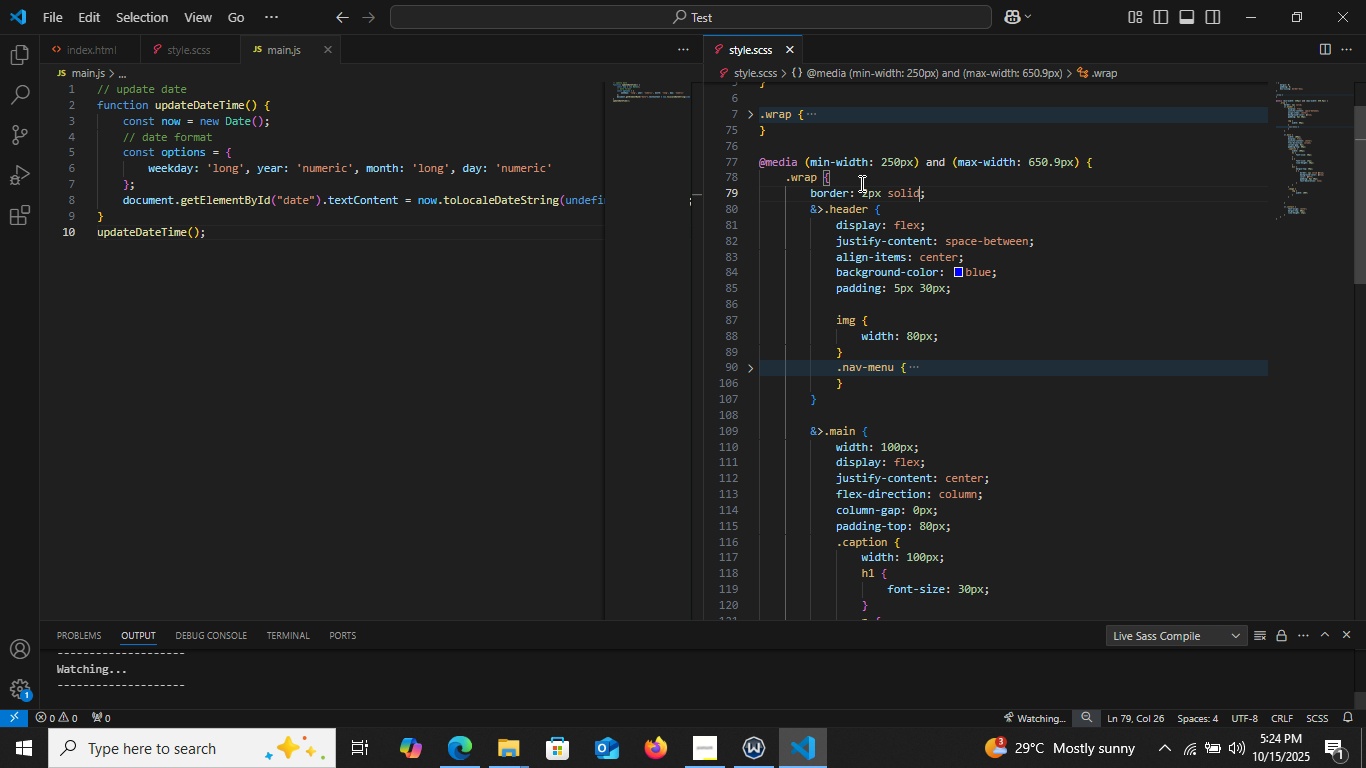 
type(red)
key(Backspace)
key(Backspace)
key(Backspace)
type( red)
 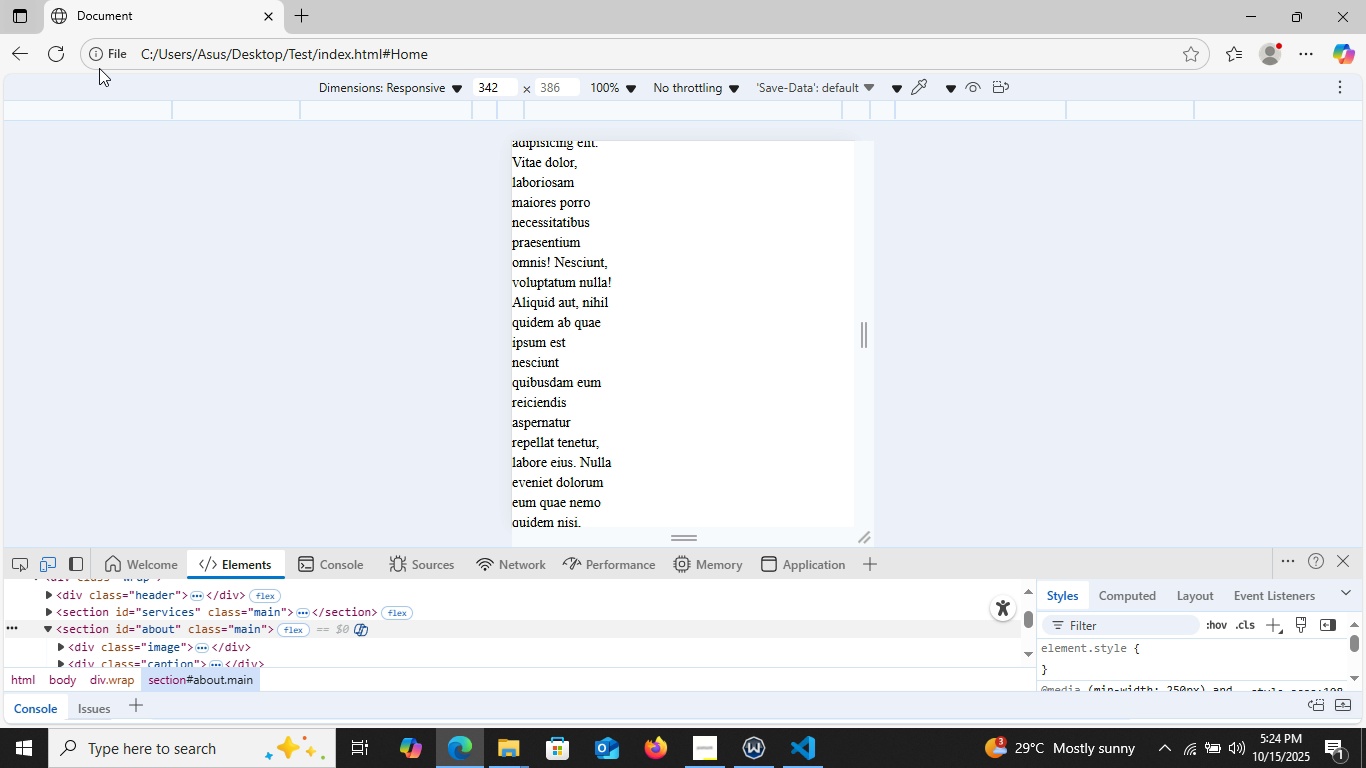 
left_click([59, 48])
 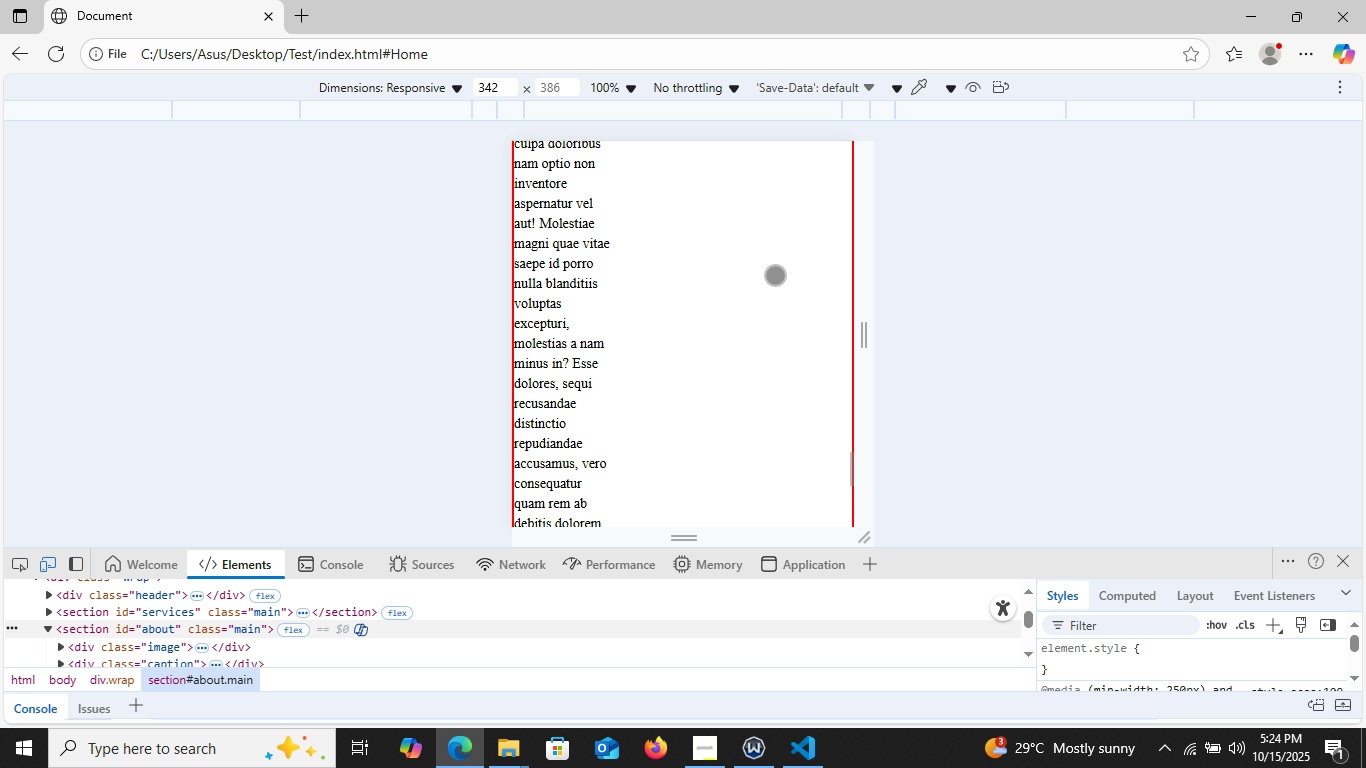 
wait(10.98)
 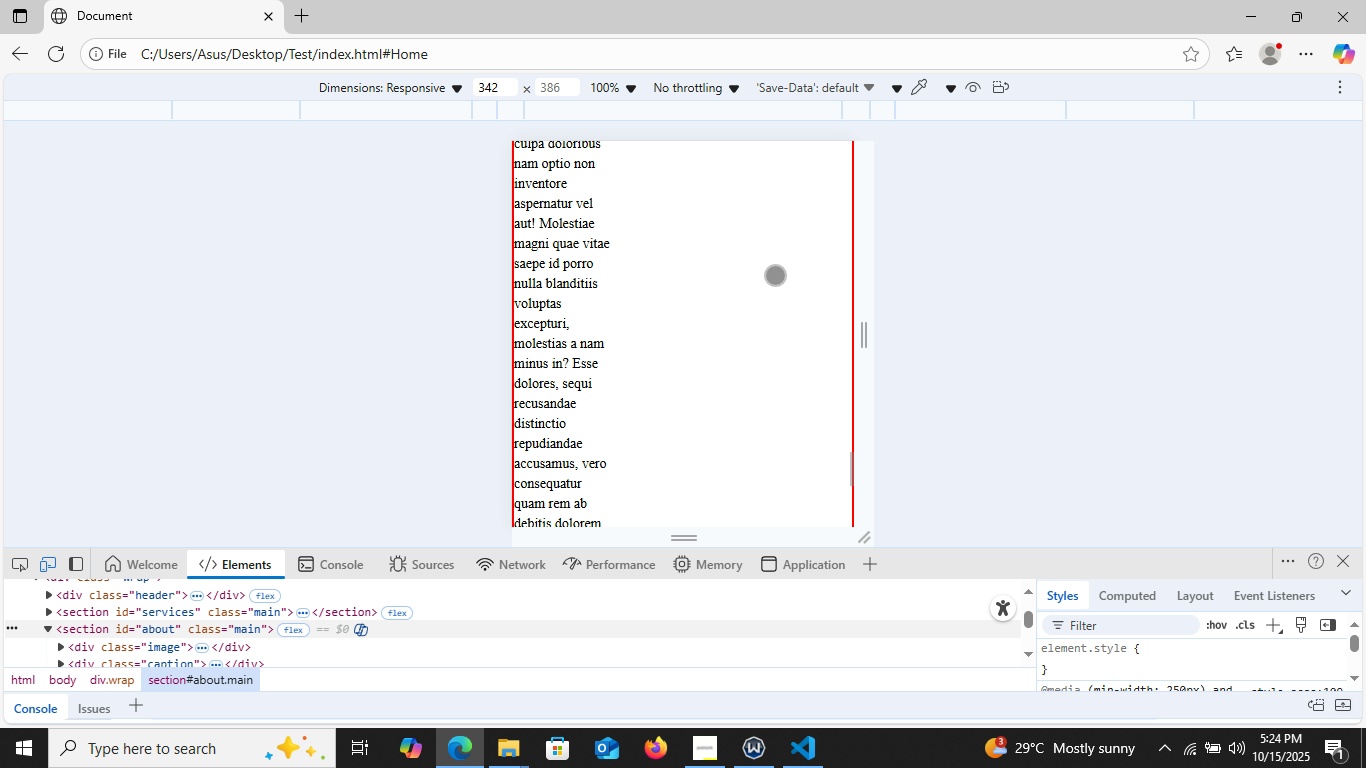 
left_click([805, 751])
 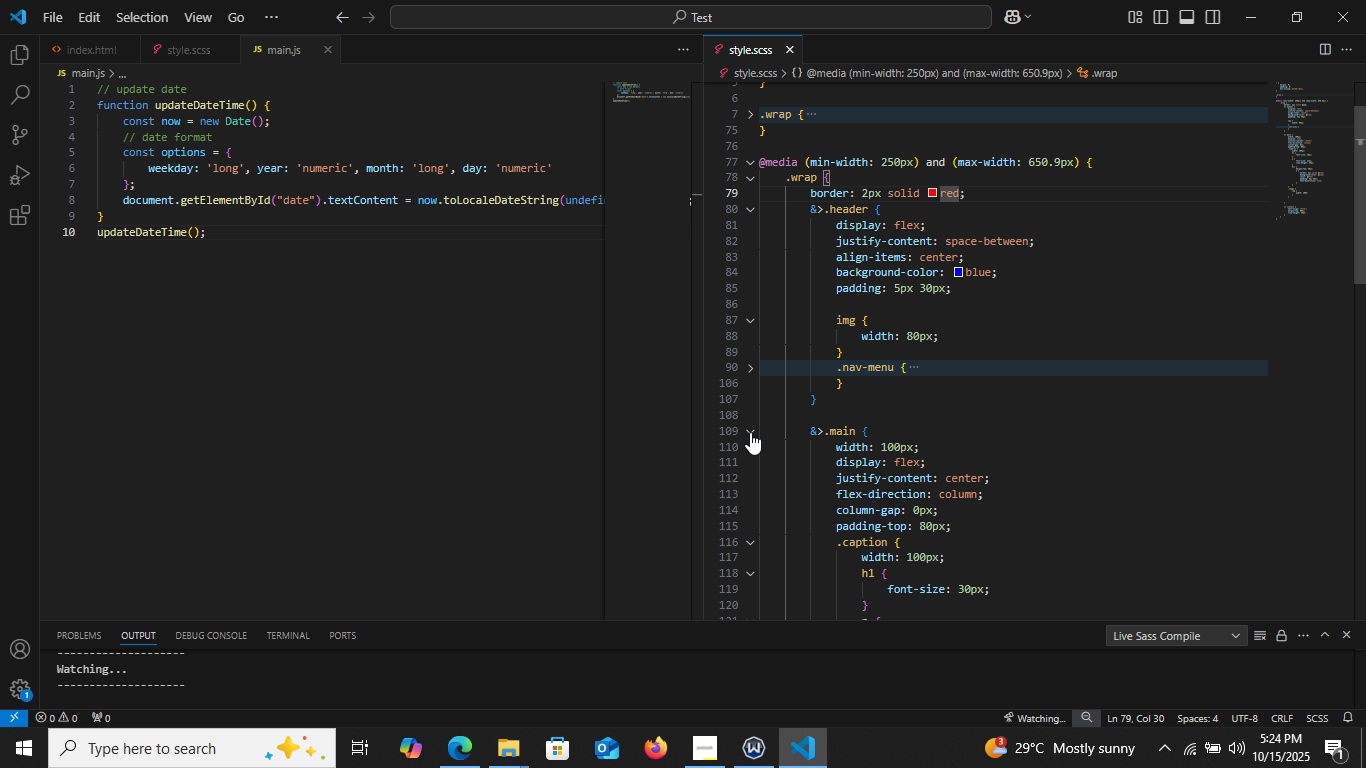 
left_click([750, 432])
 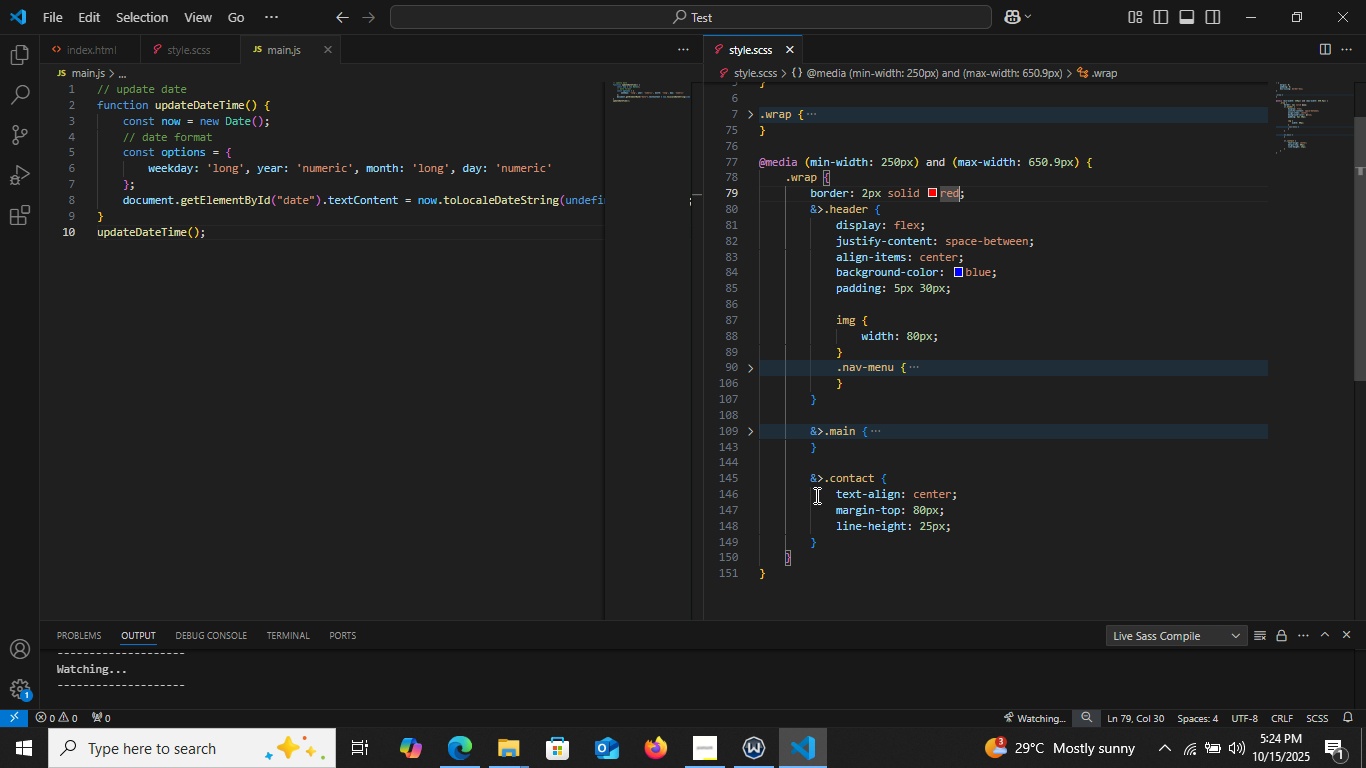 
left_click([759, 477])
 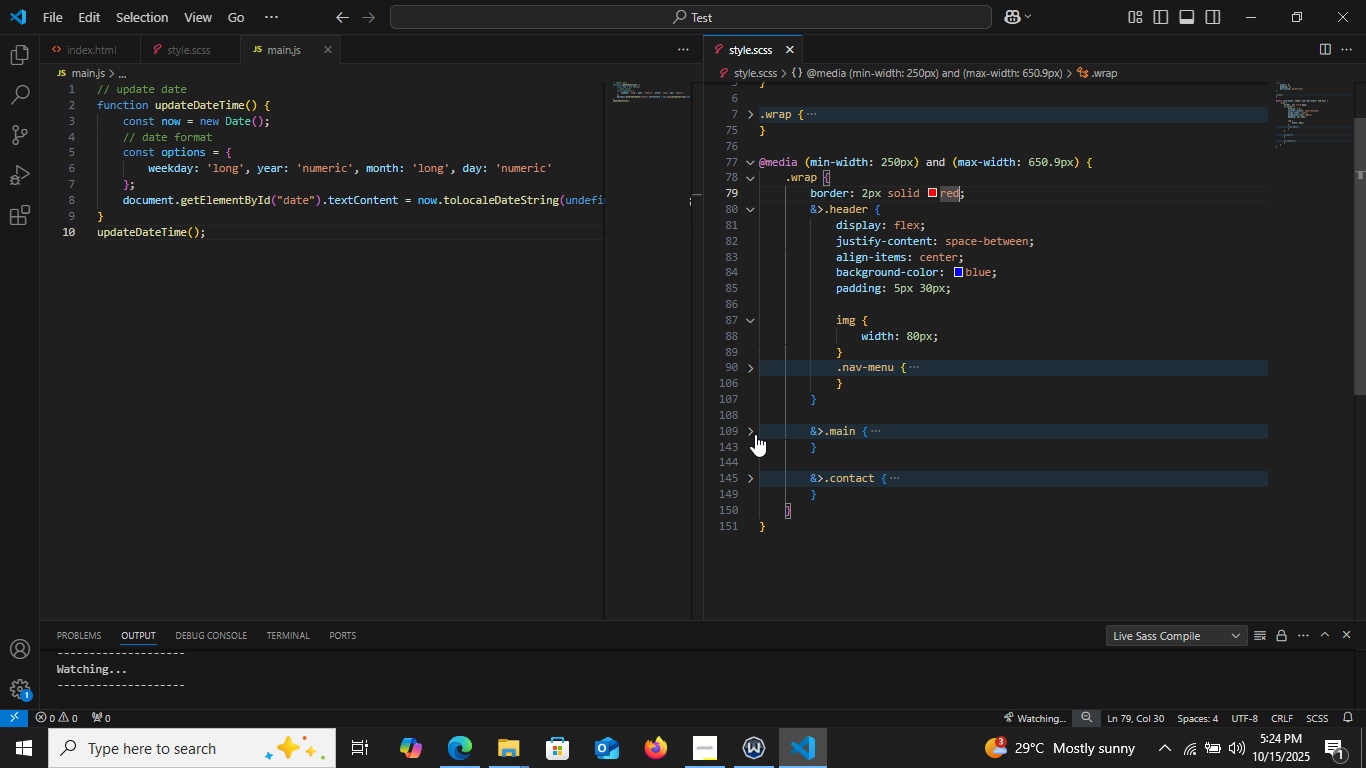 
left_click([755, 434])
 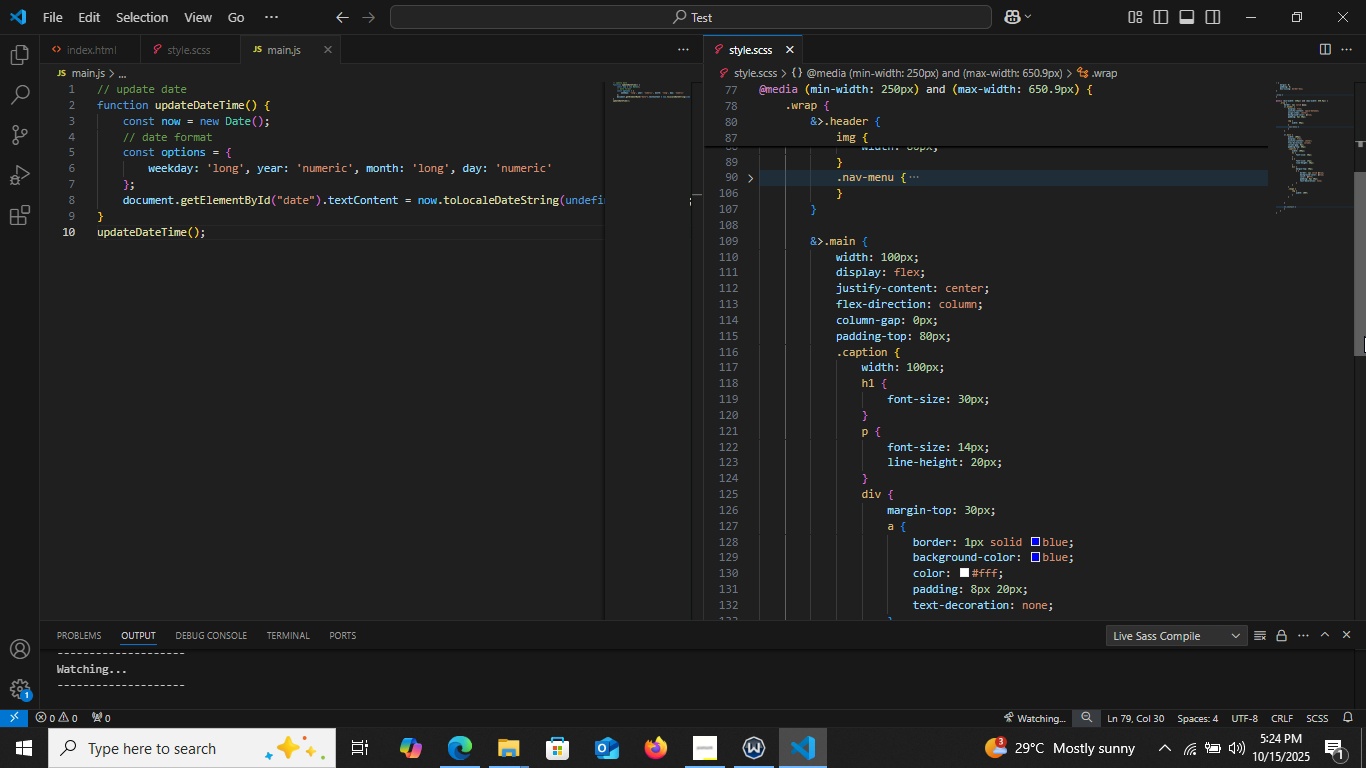 
wait(10.97)
 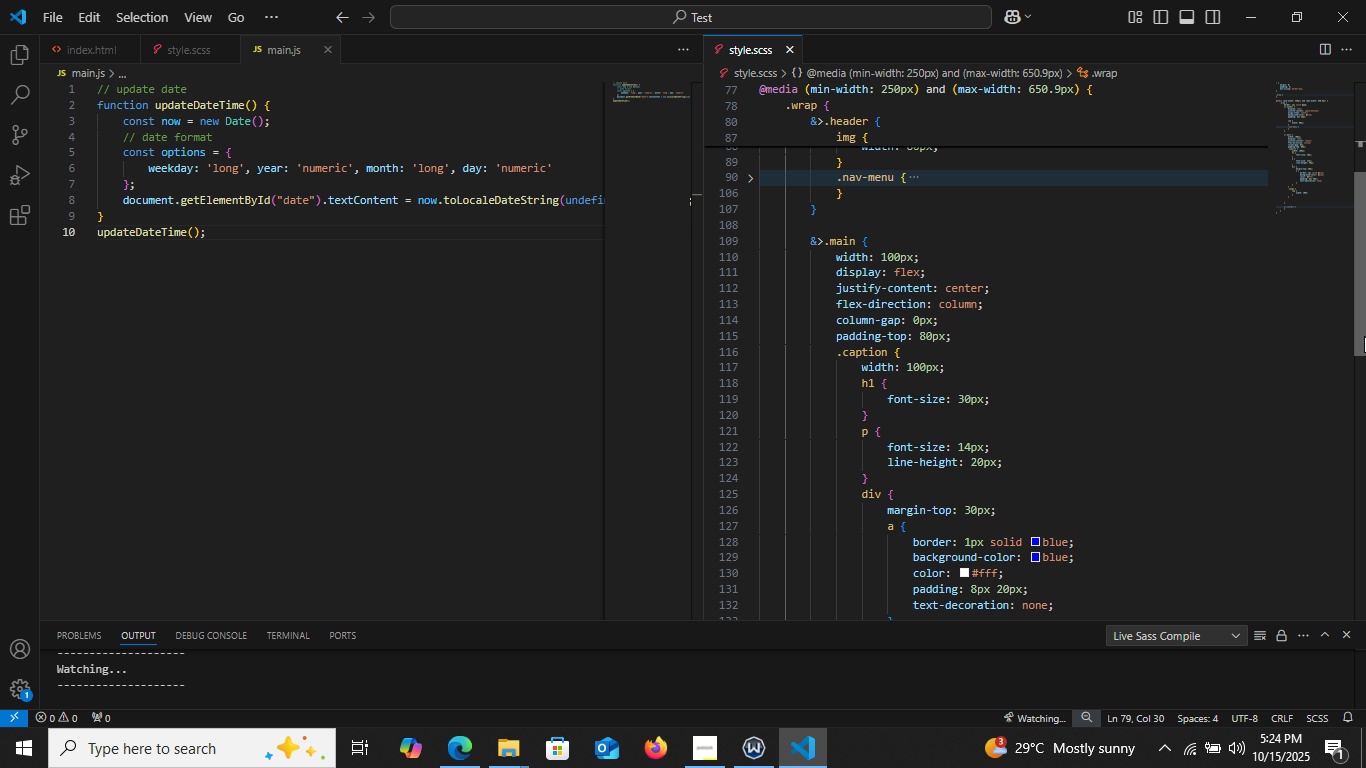 
left_click([910, 488])
 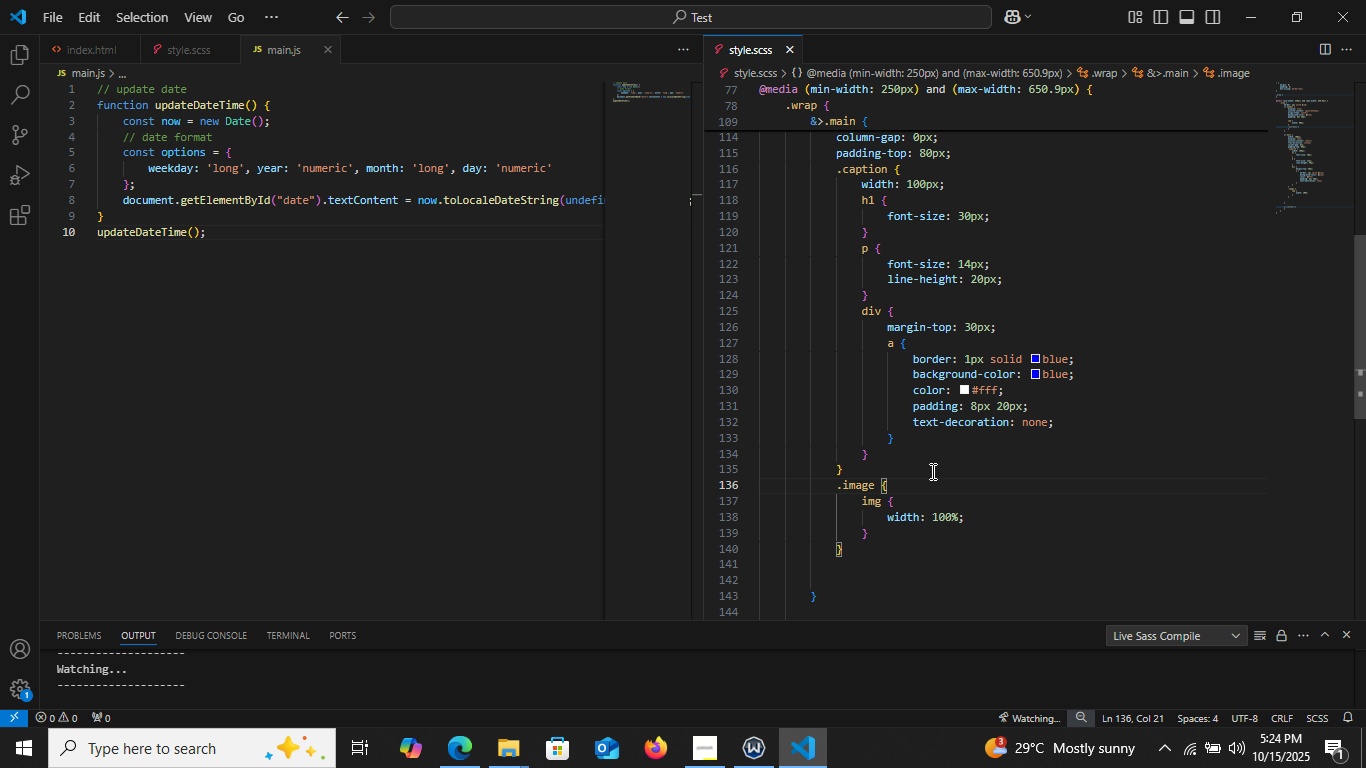 
key(Enter)
 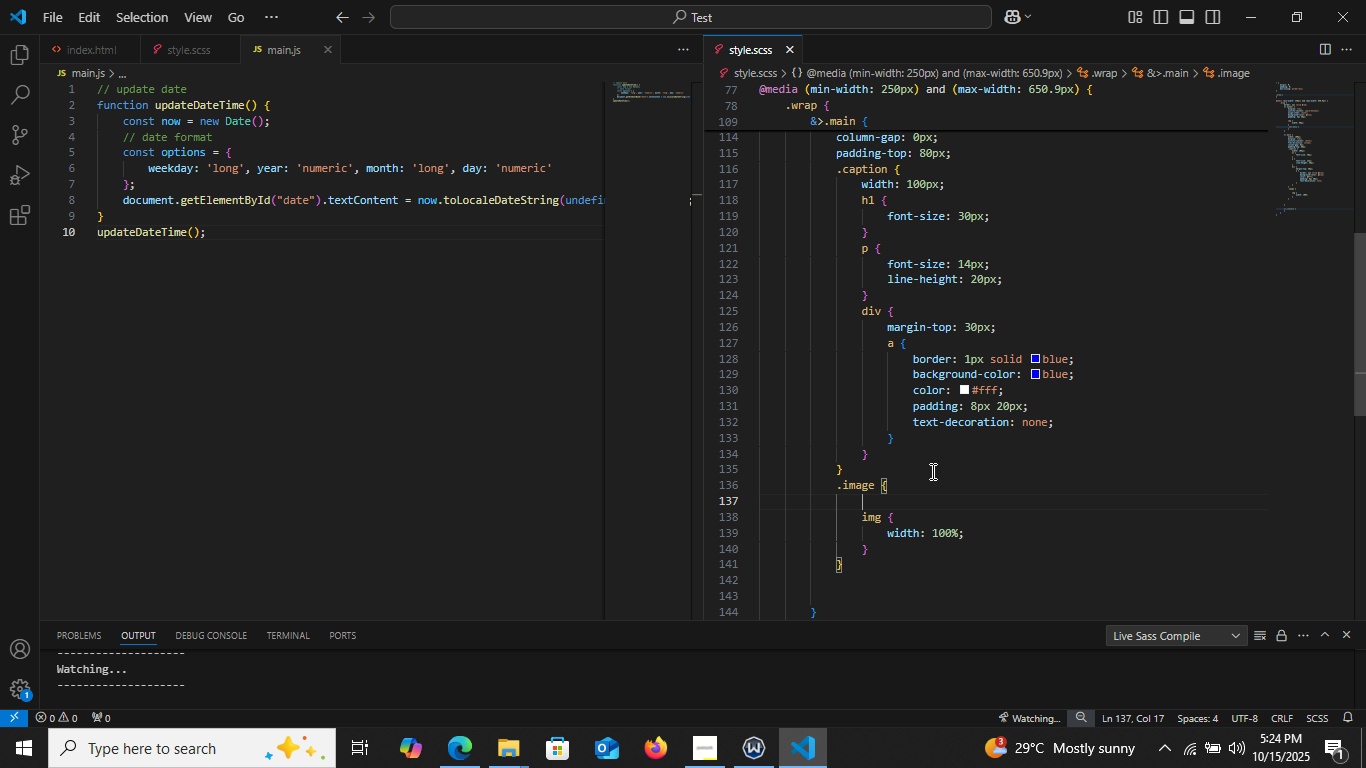 
type(wi)
 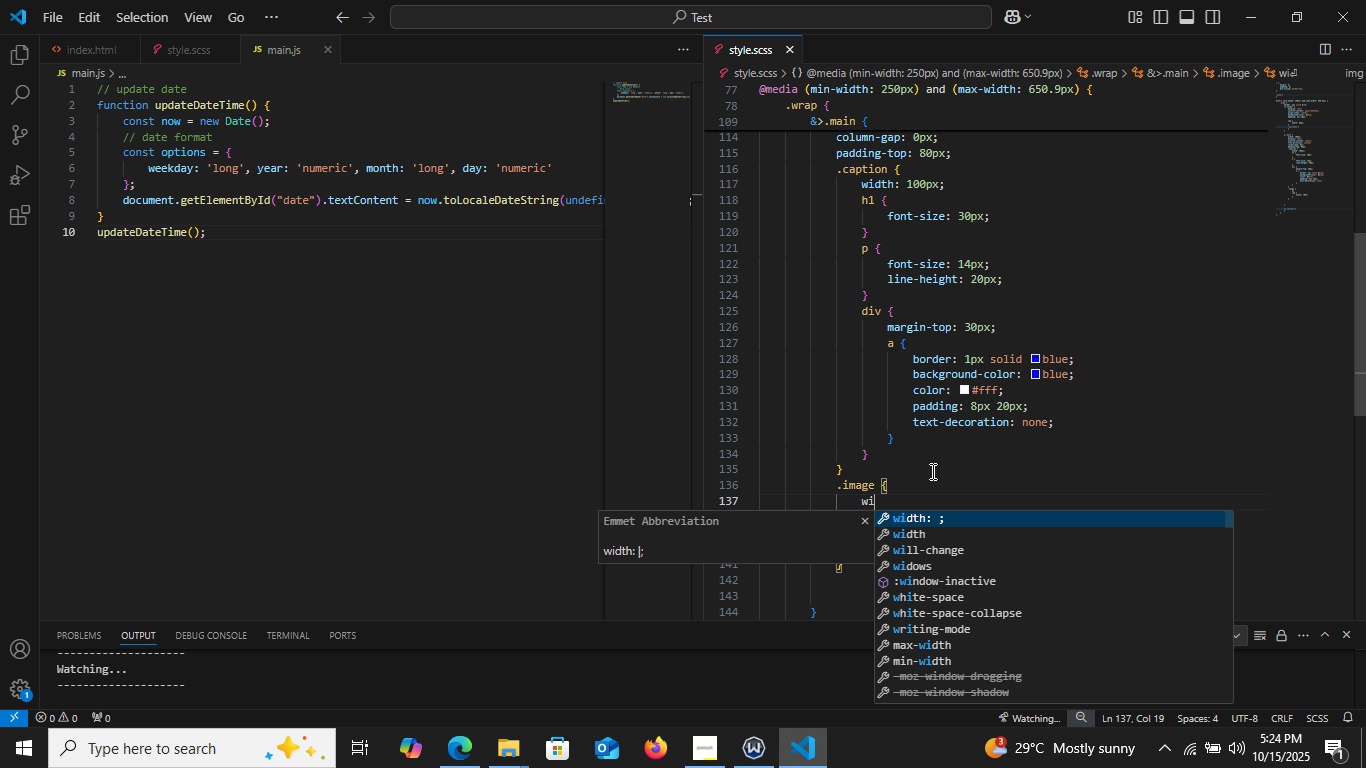 
key(Enter)
 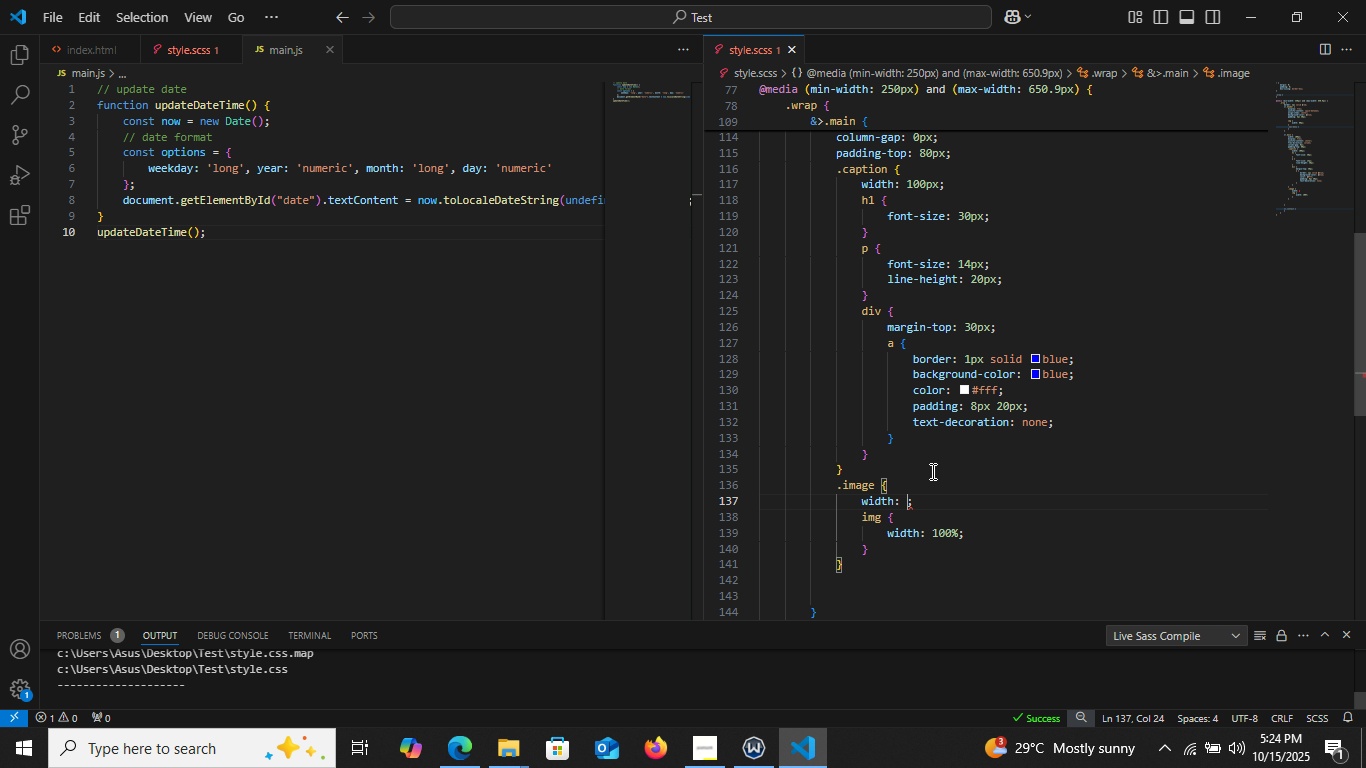 
type(100%)
 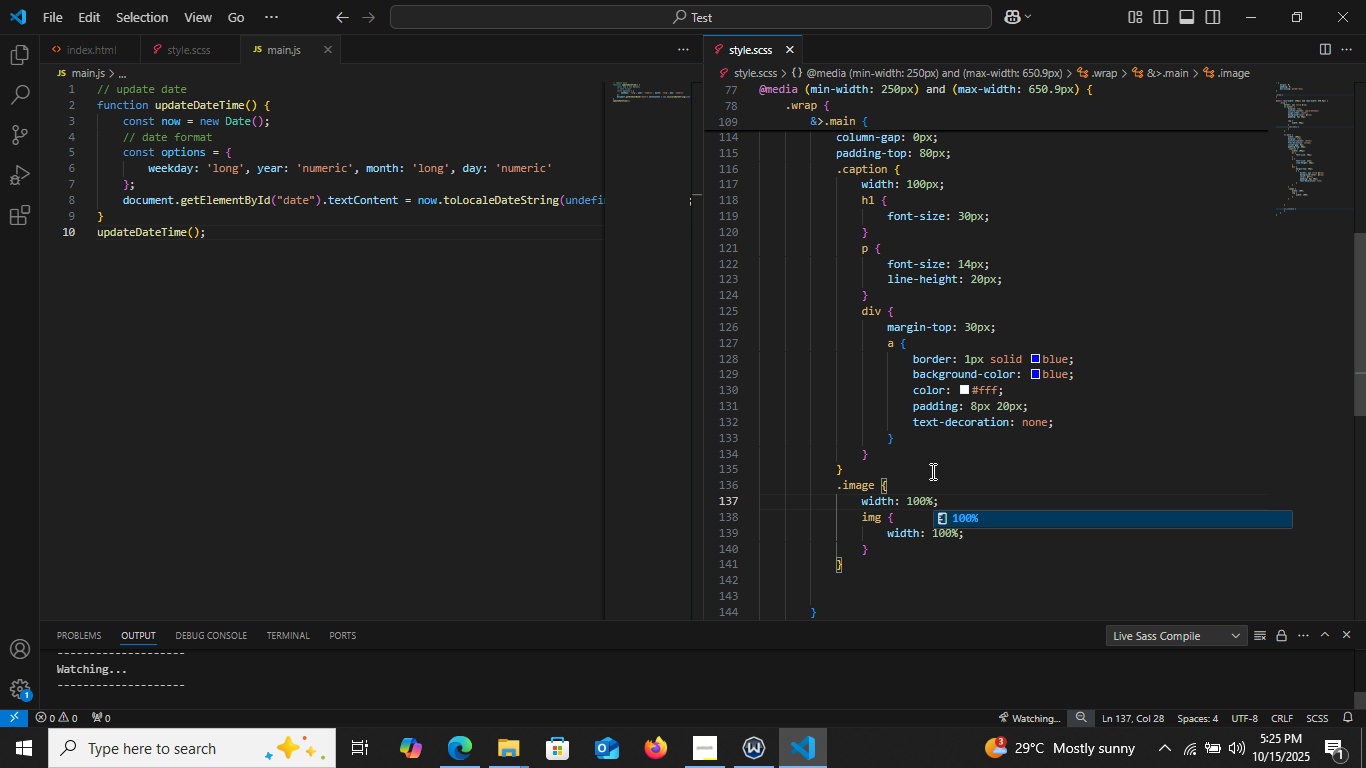 
left_click([456, 751])
 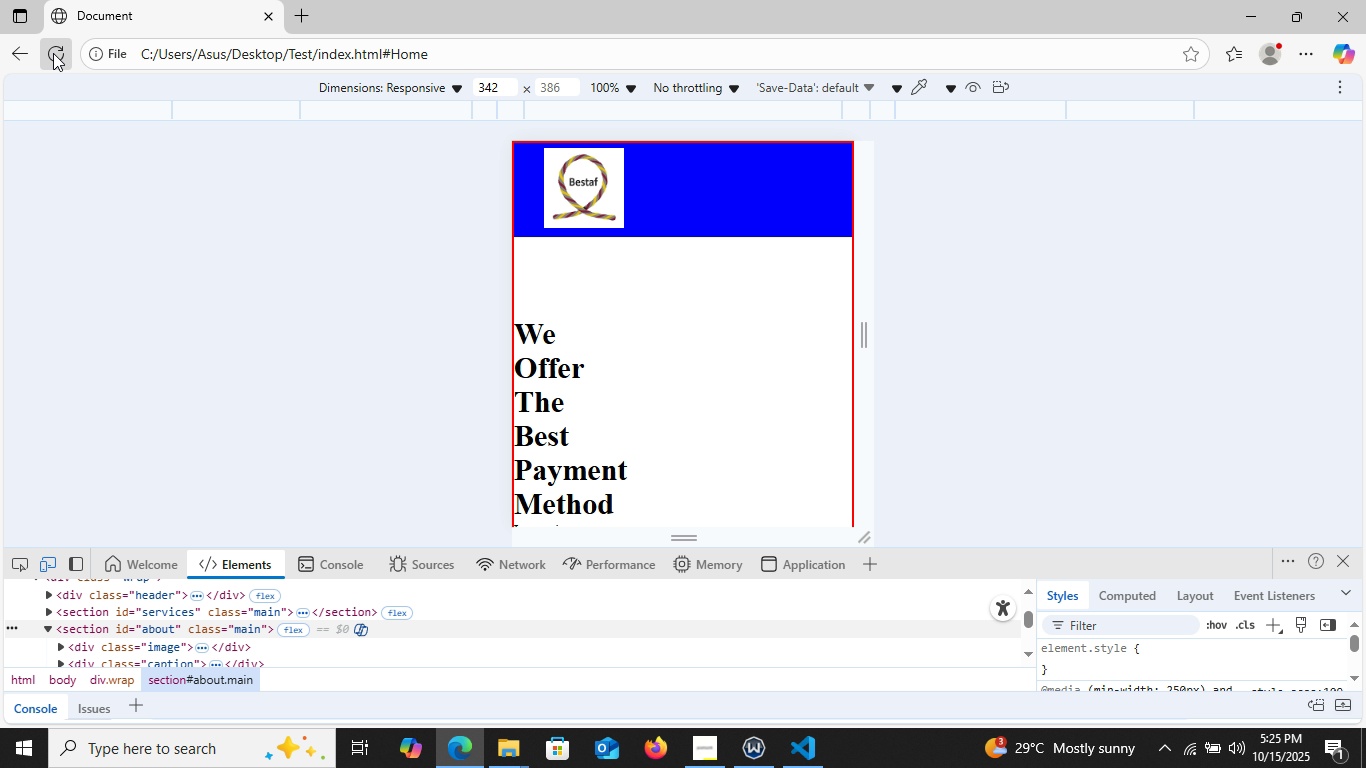 
left_click([53, 53])
 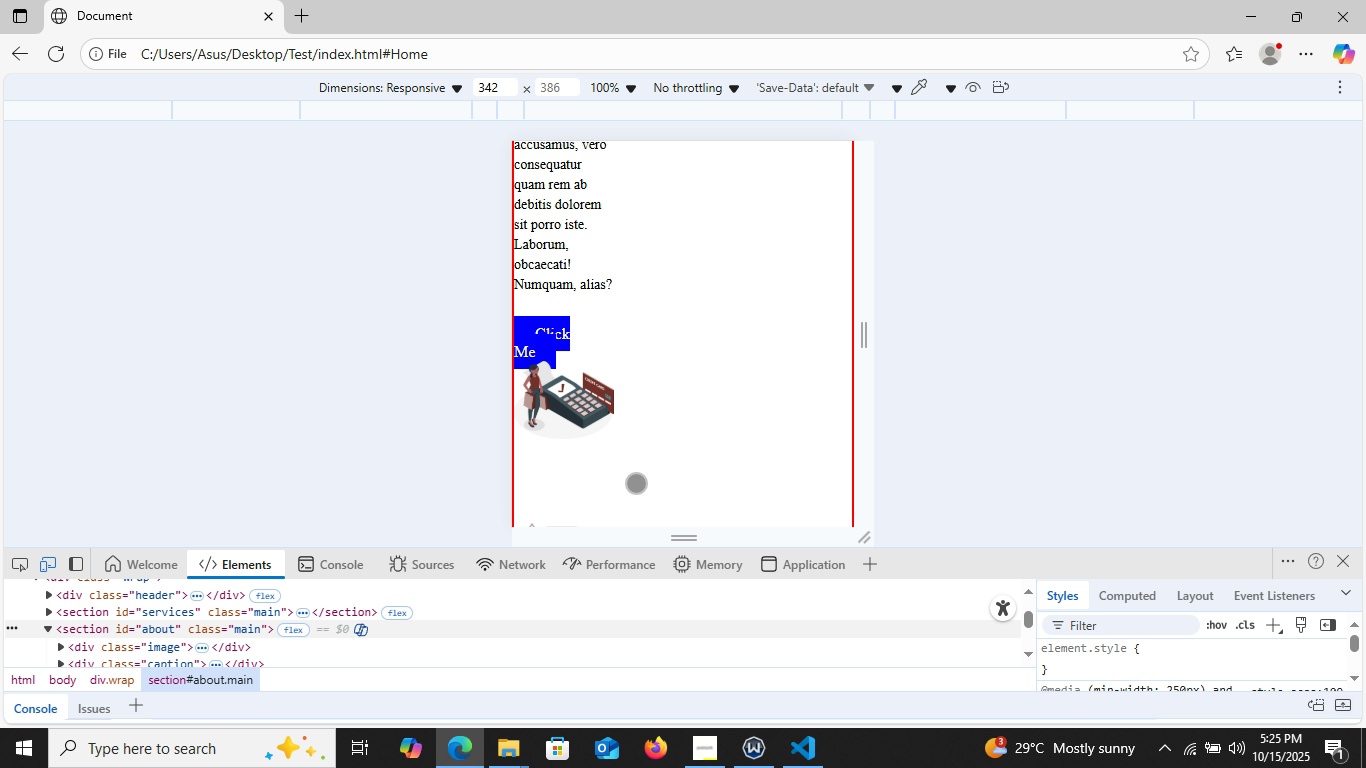 
wait(7.89)
 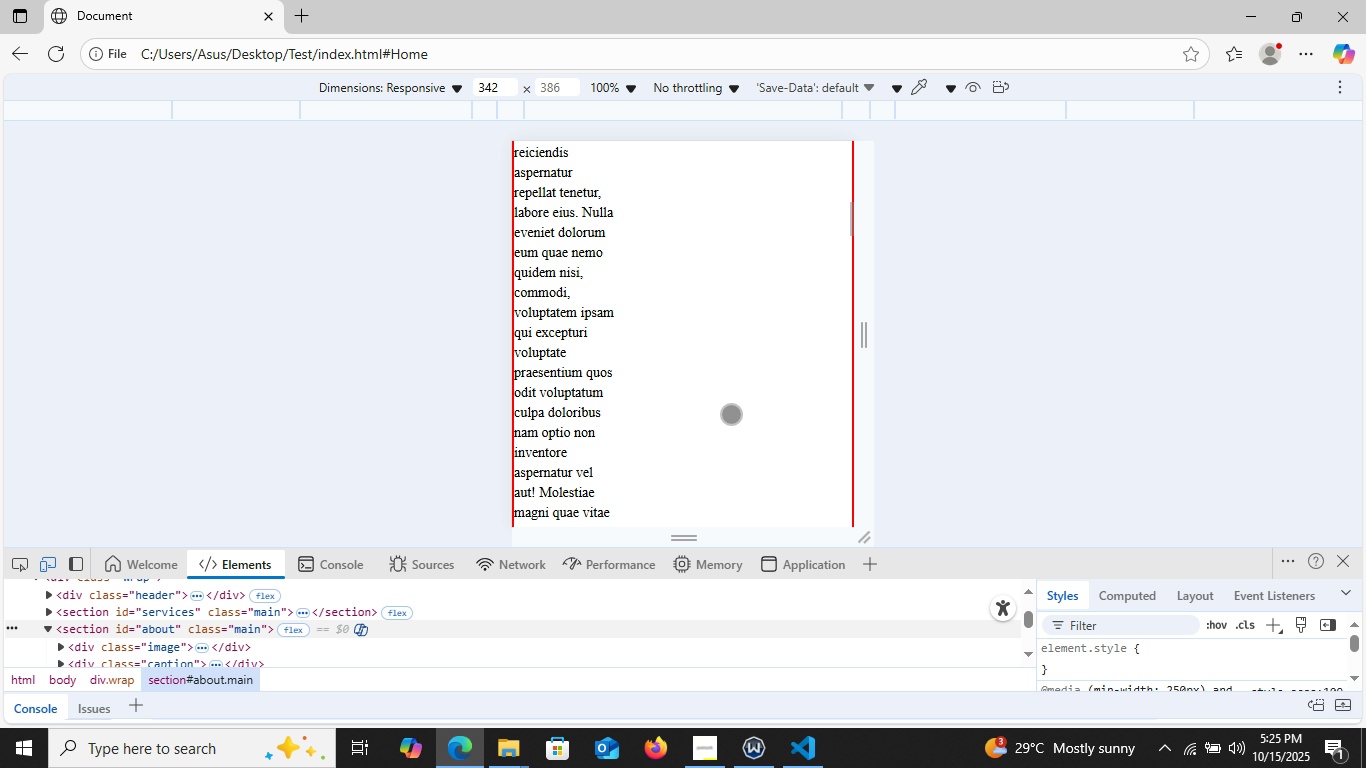 
left_click([792, 757])
 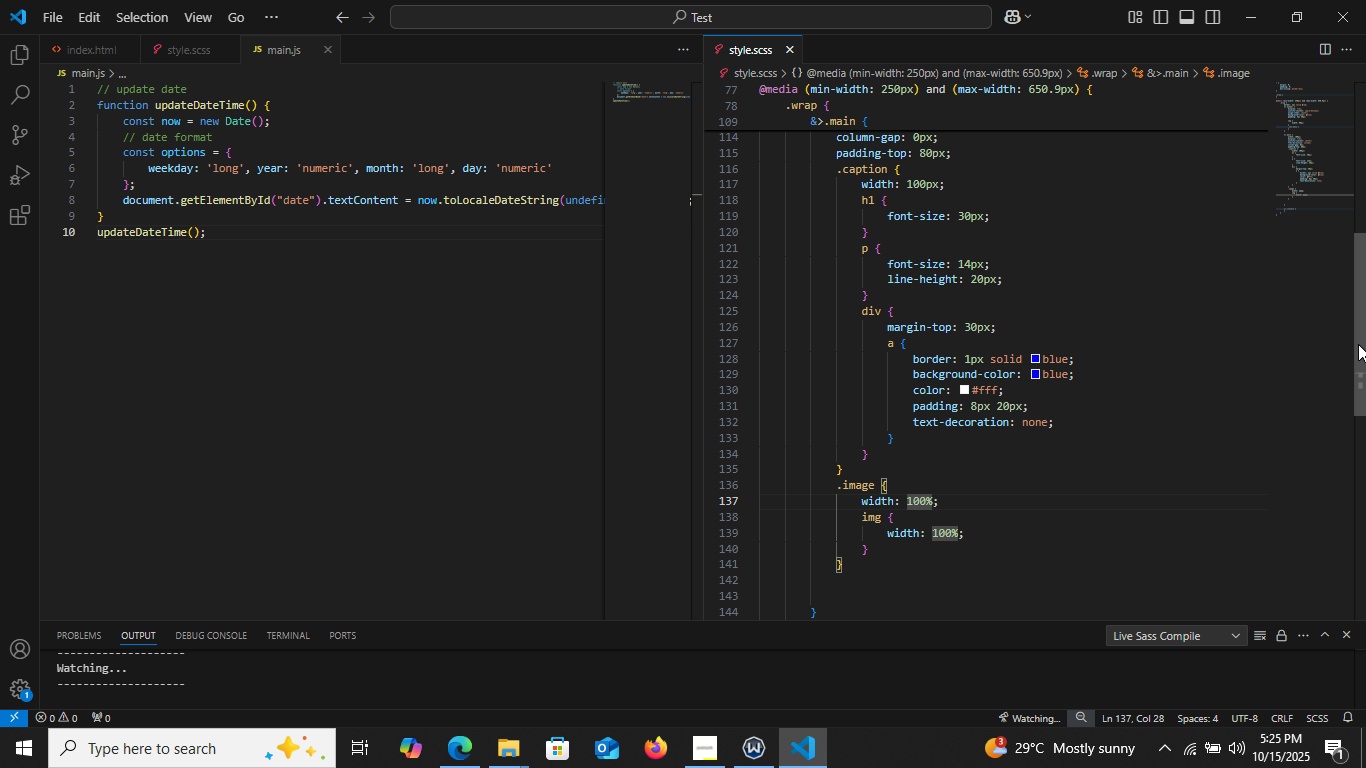 
mouse_move([1336, 310])
 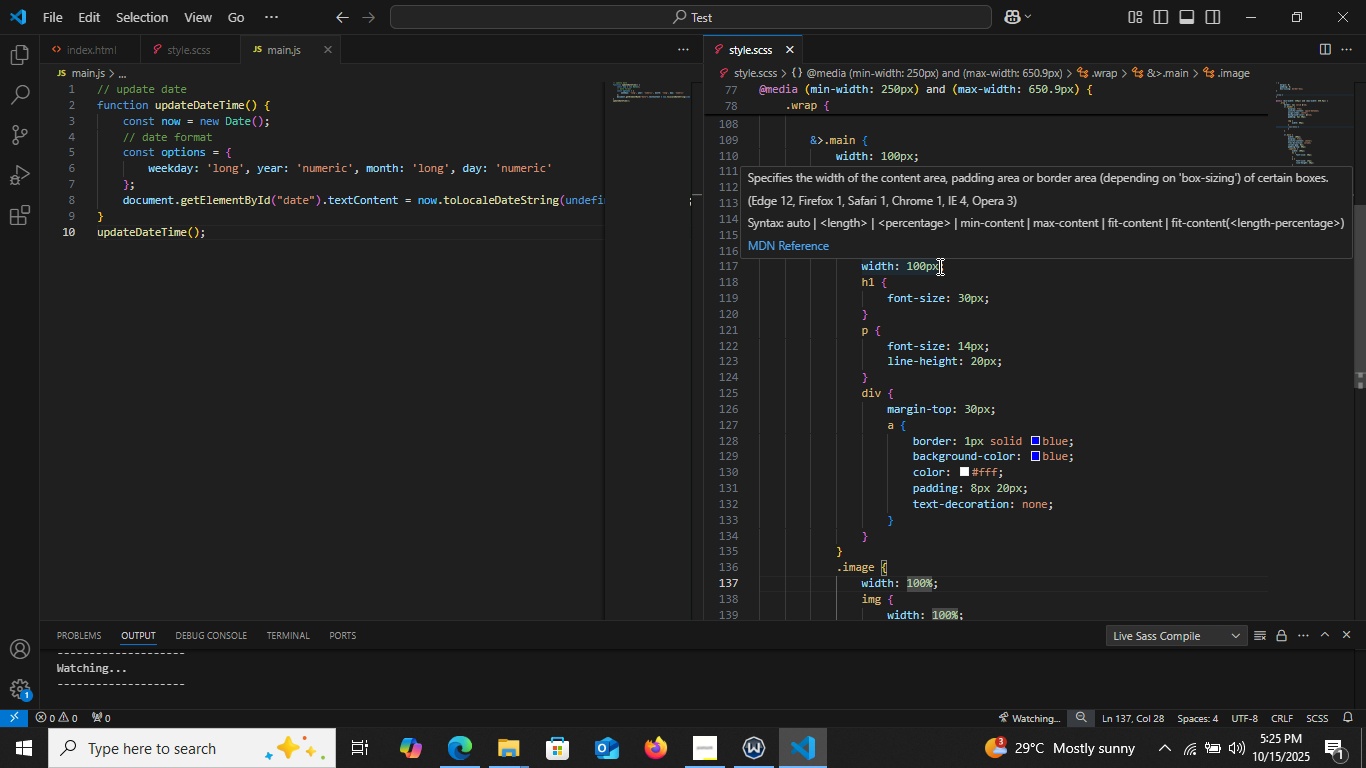 
left_click([939, 266])
 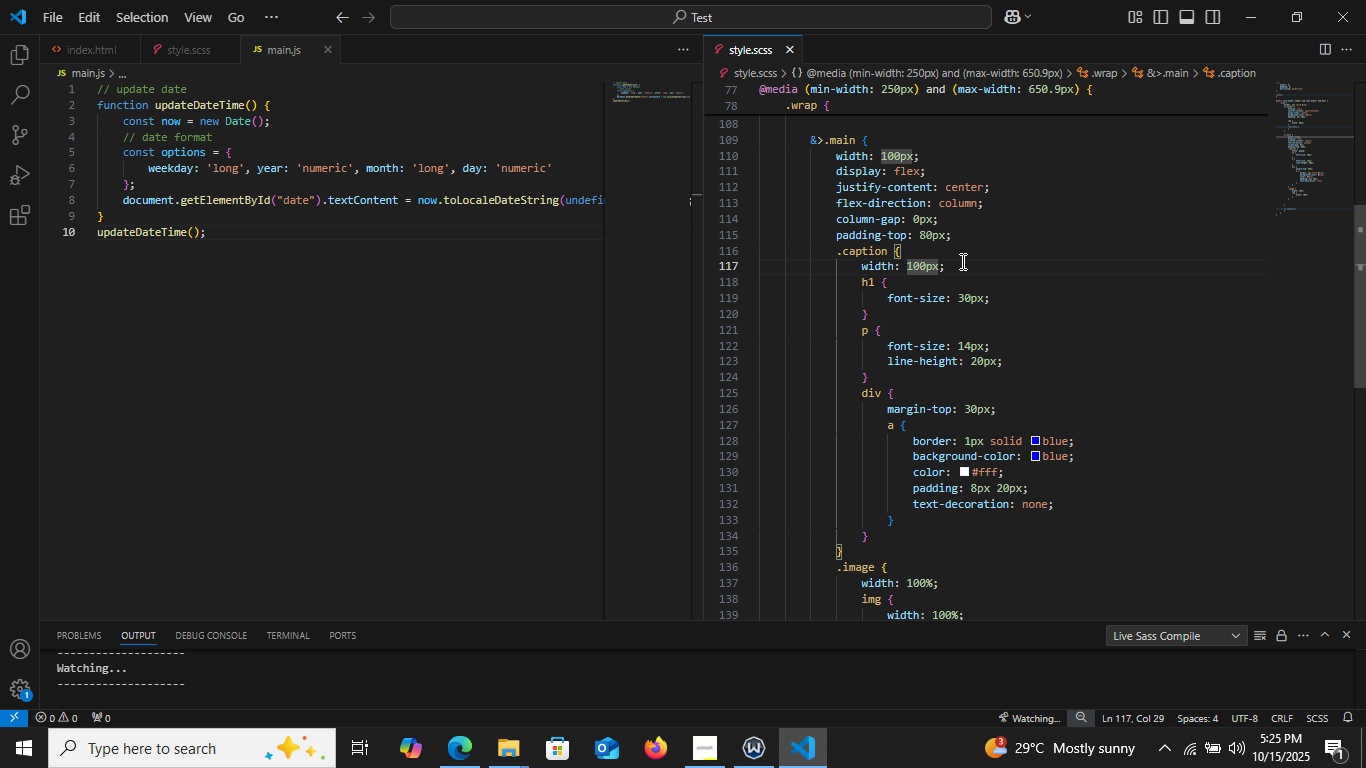 
key(Backspace)
 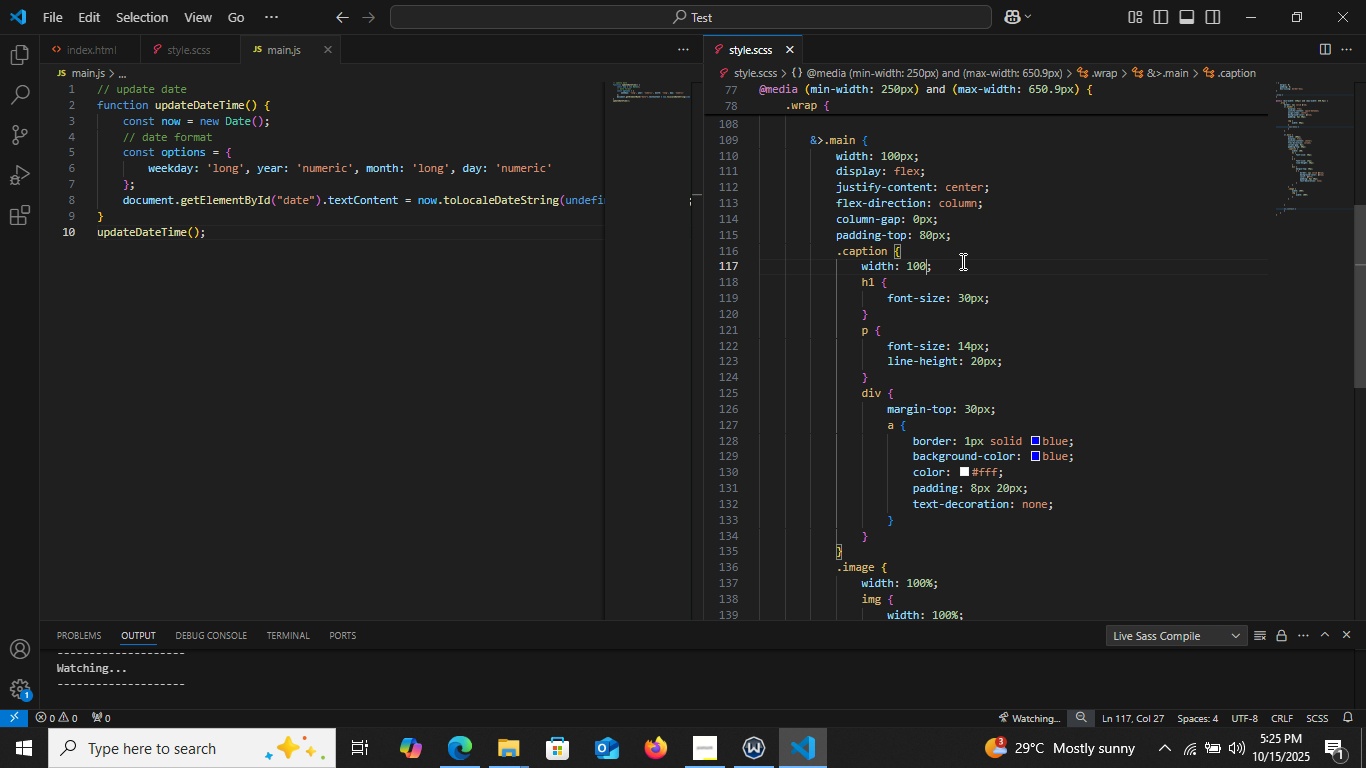 
key(Backspace)
 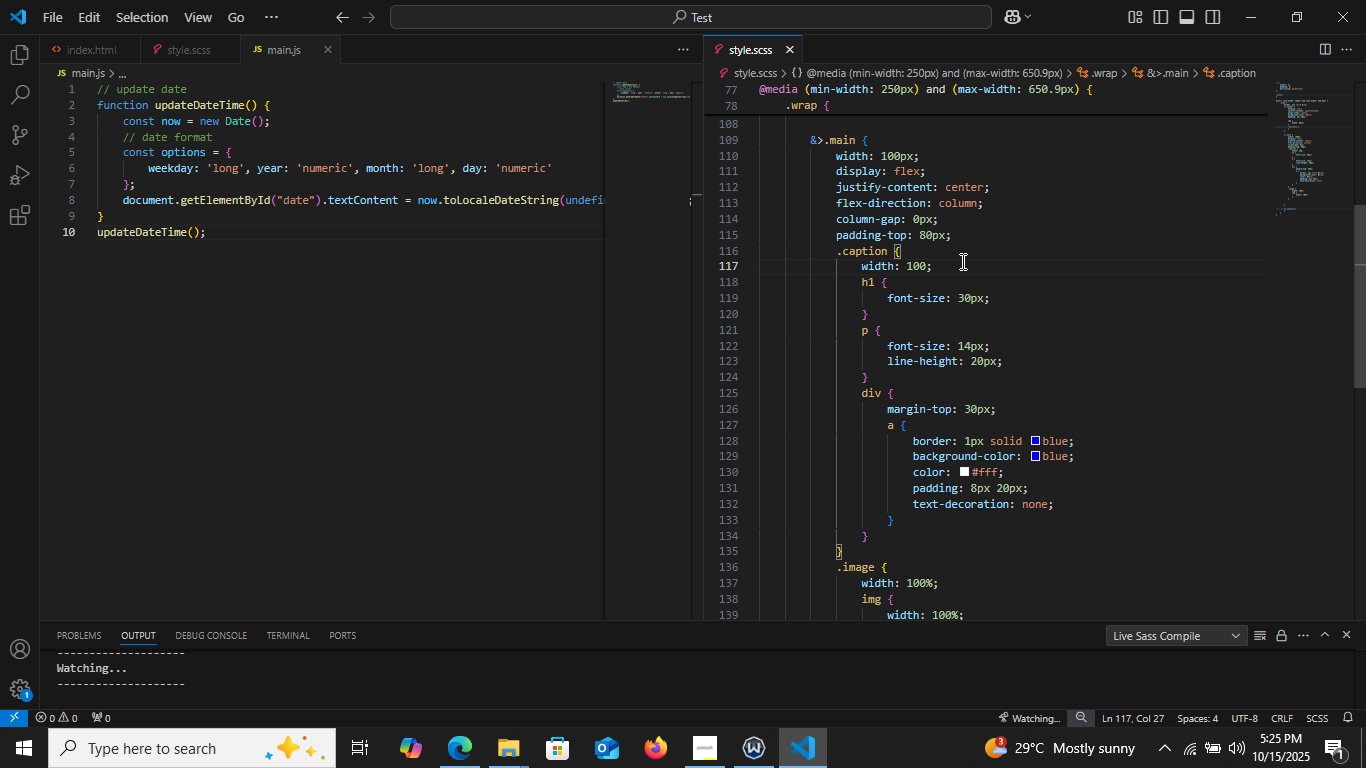 
key(Shift+5)
 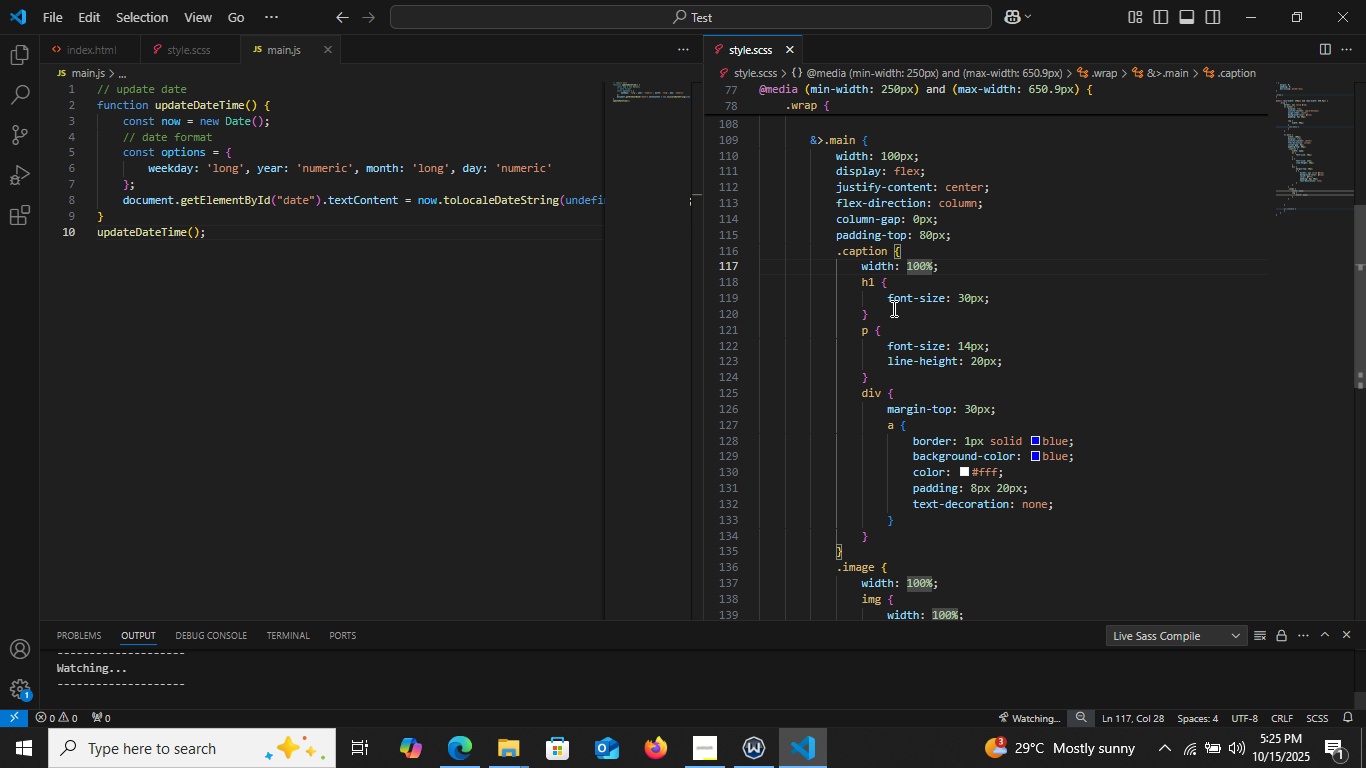 
wait(16.92)
 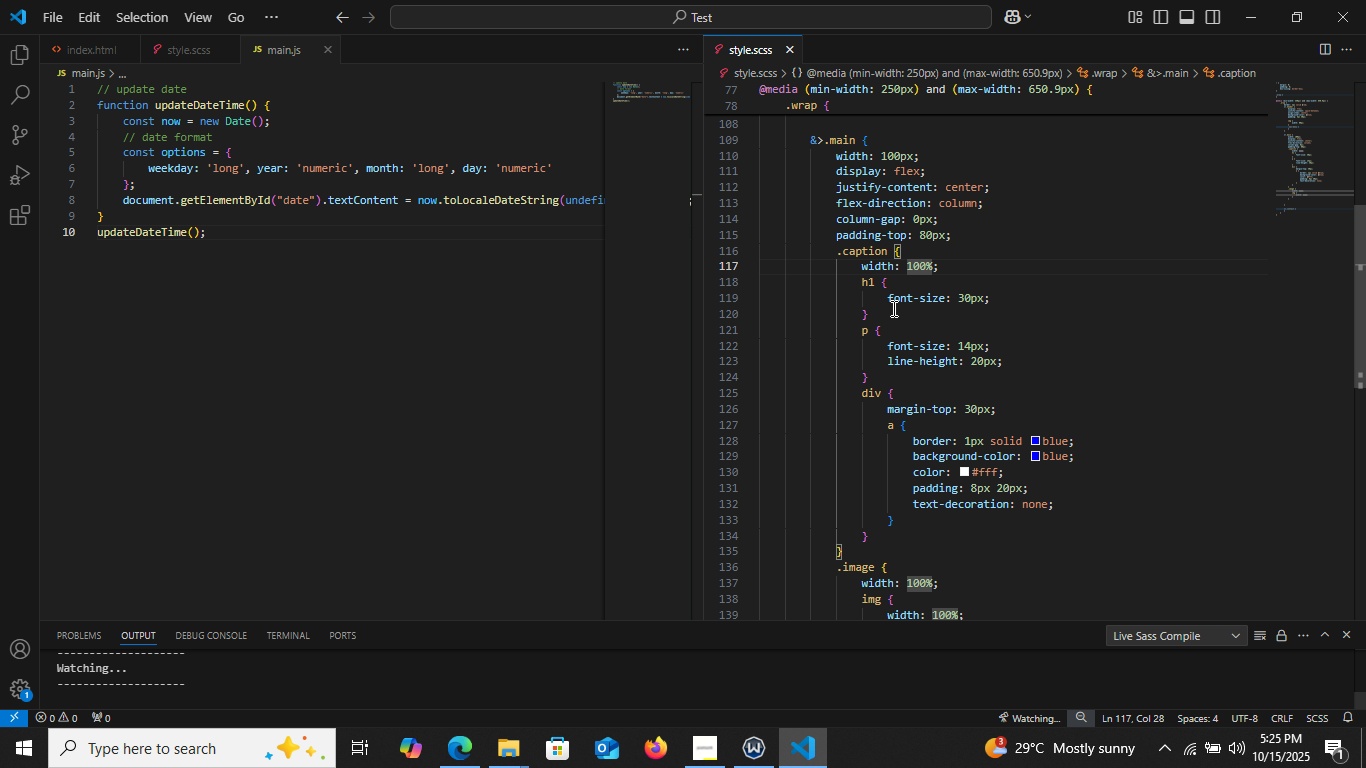 
left_click([746, 564])
 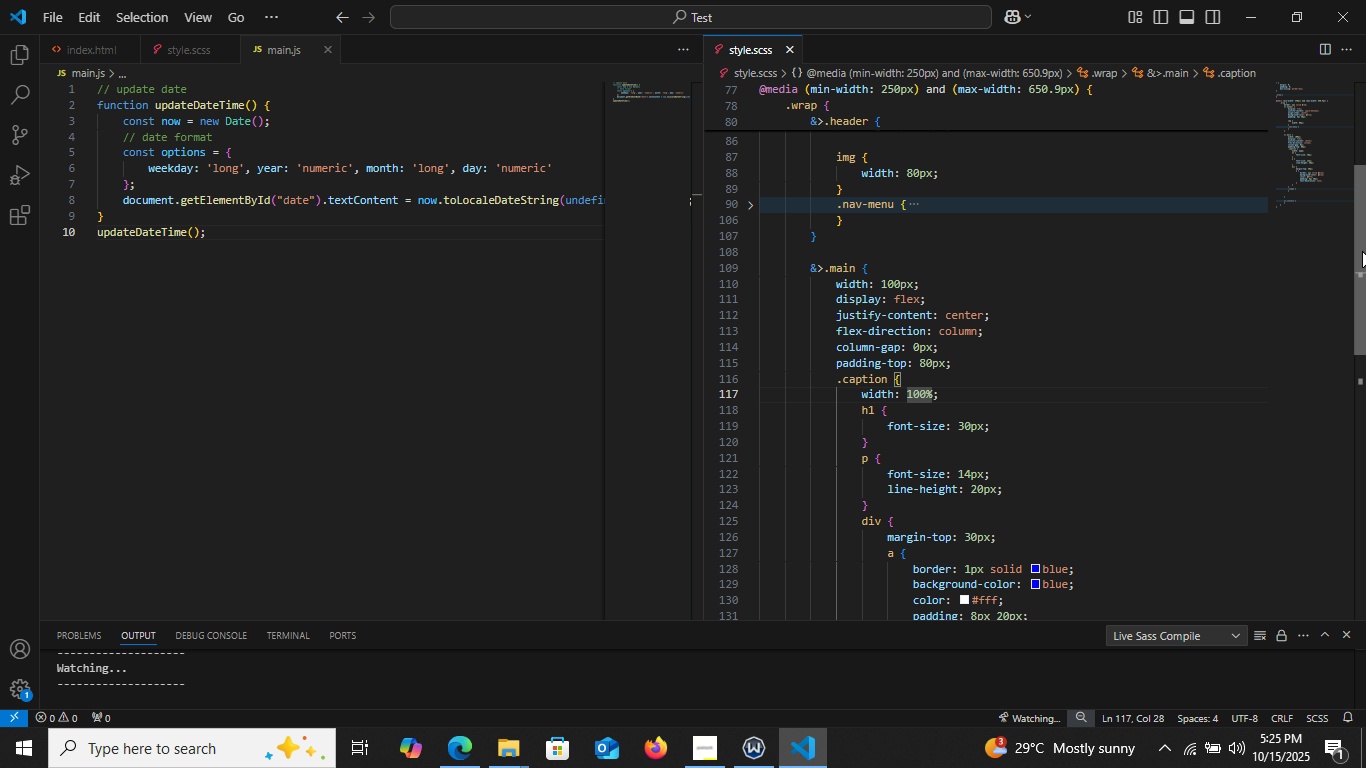 
wait(20.99)
 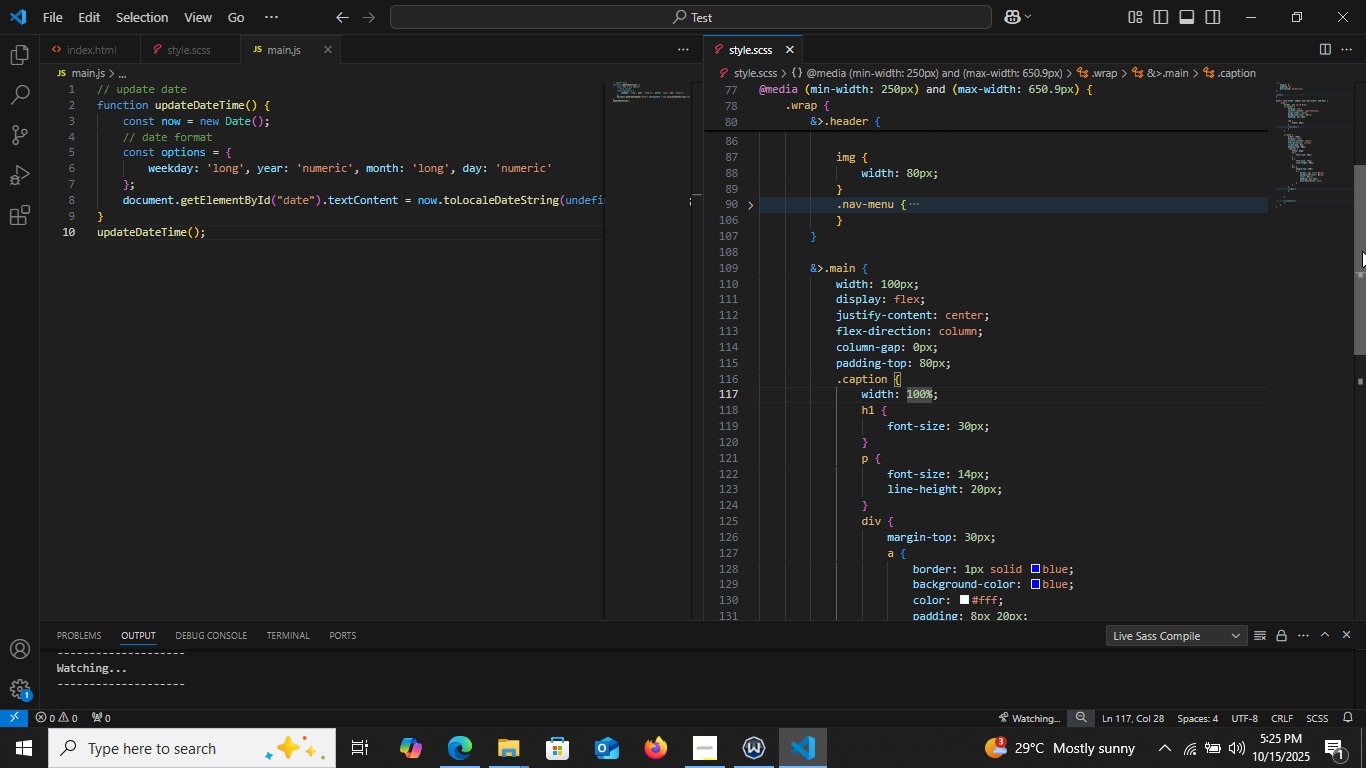 
left_click([914, 245])
 